 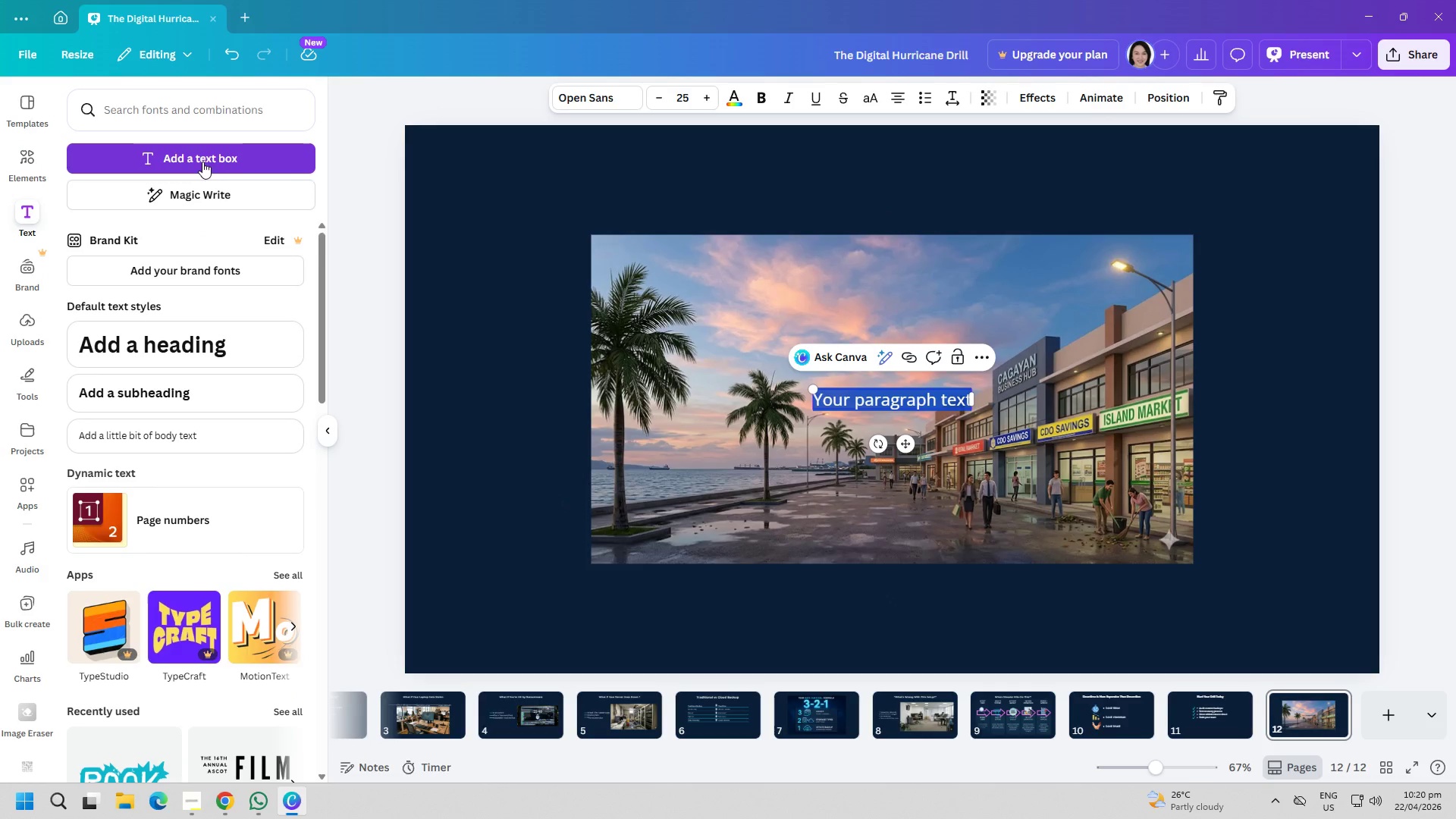 
type(Dont)
key(Backspace)
type(;)
key(Backspace)
type('t Wait for the storm)
 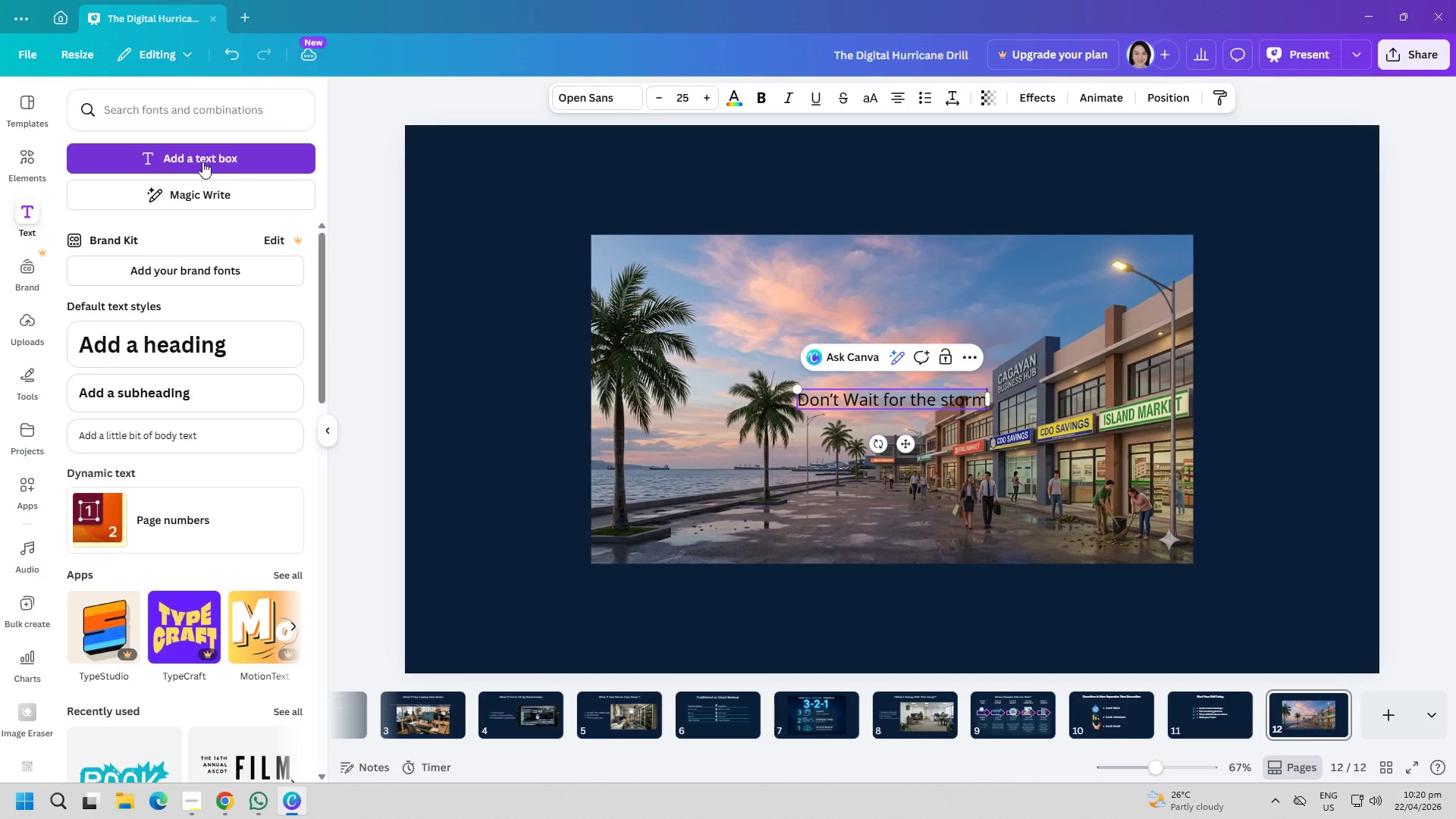 
key(Control+A)
 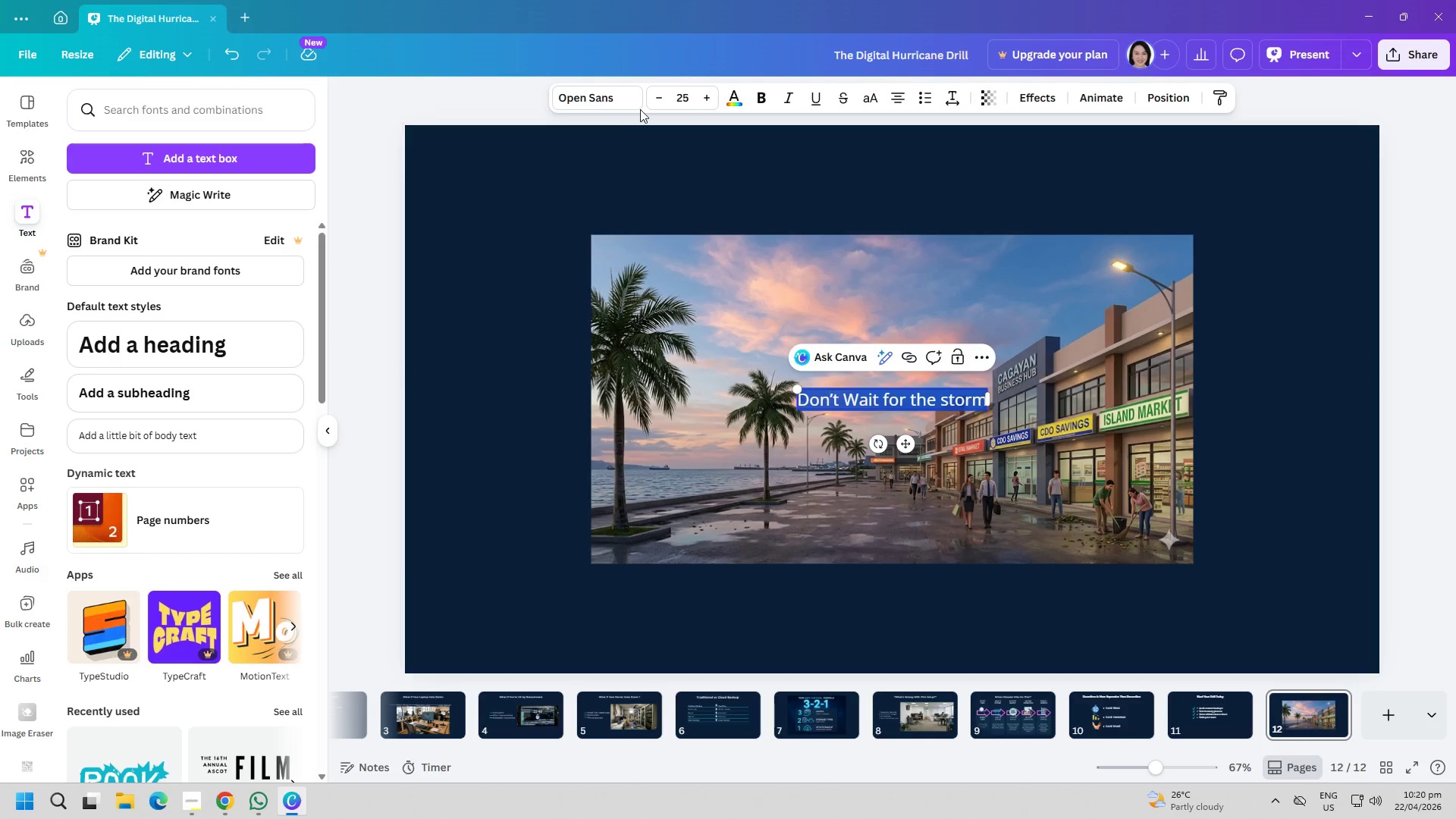 
left_click([613, 97])
 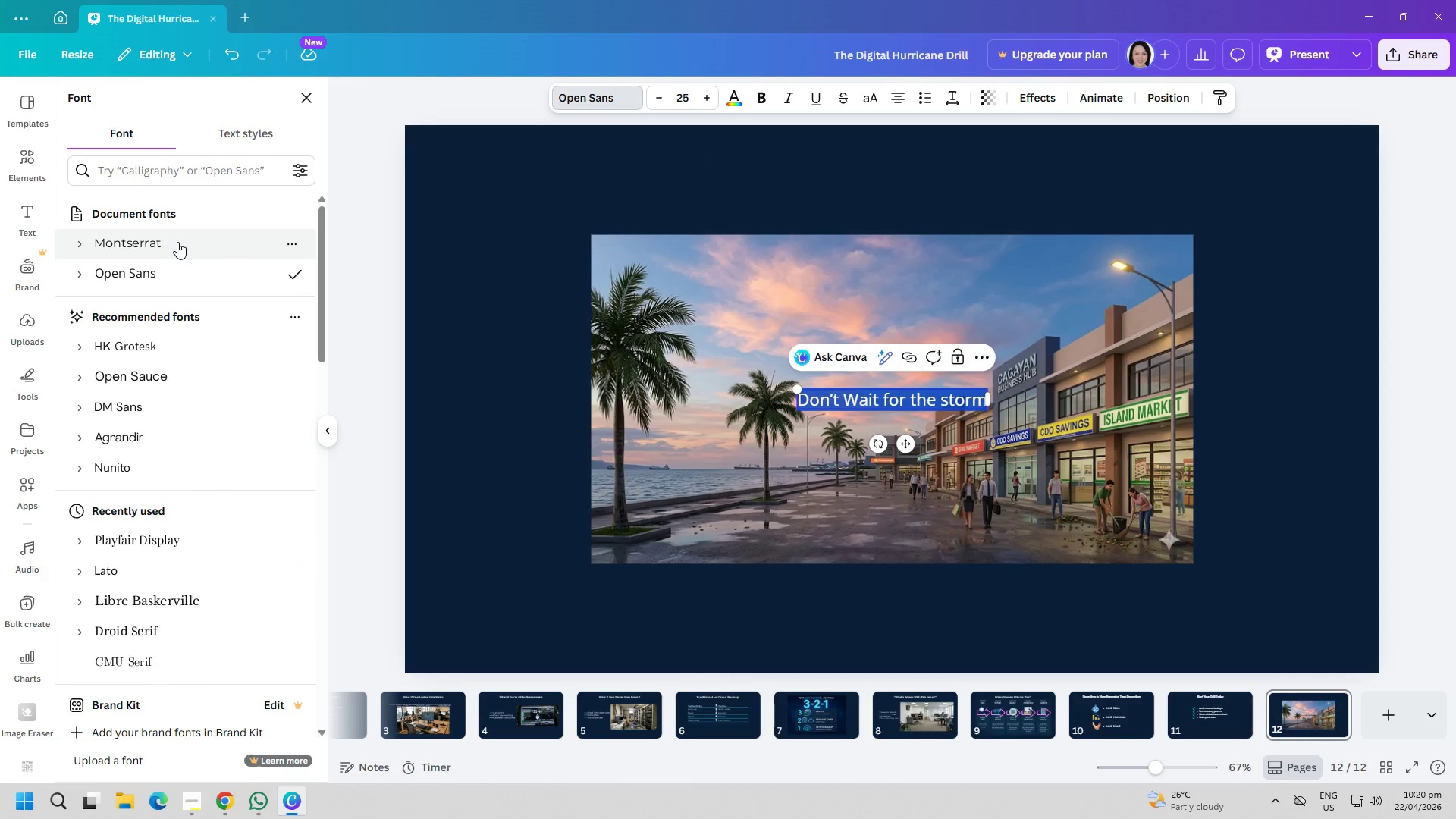 
left_click([154, 240])
 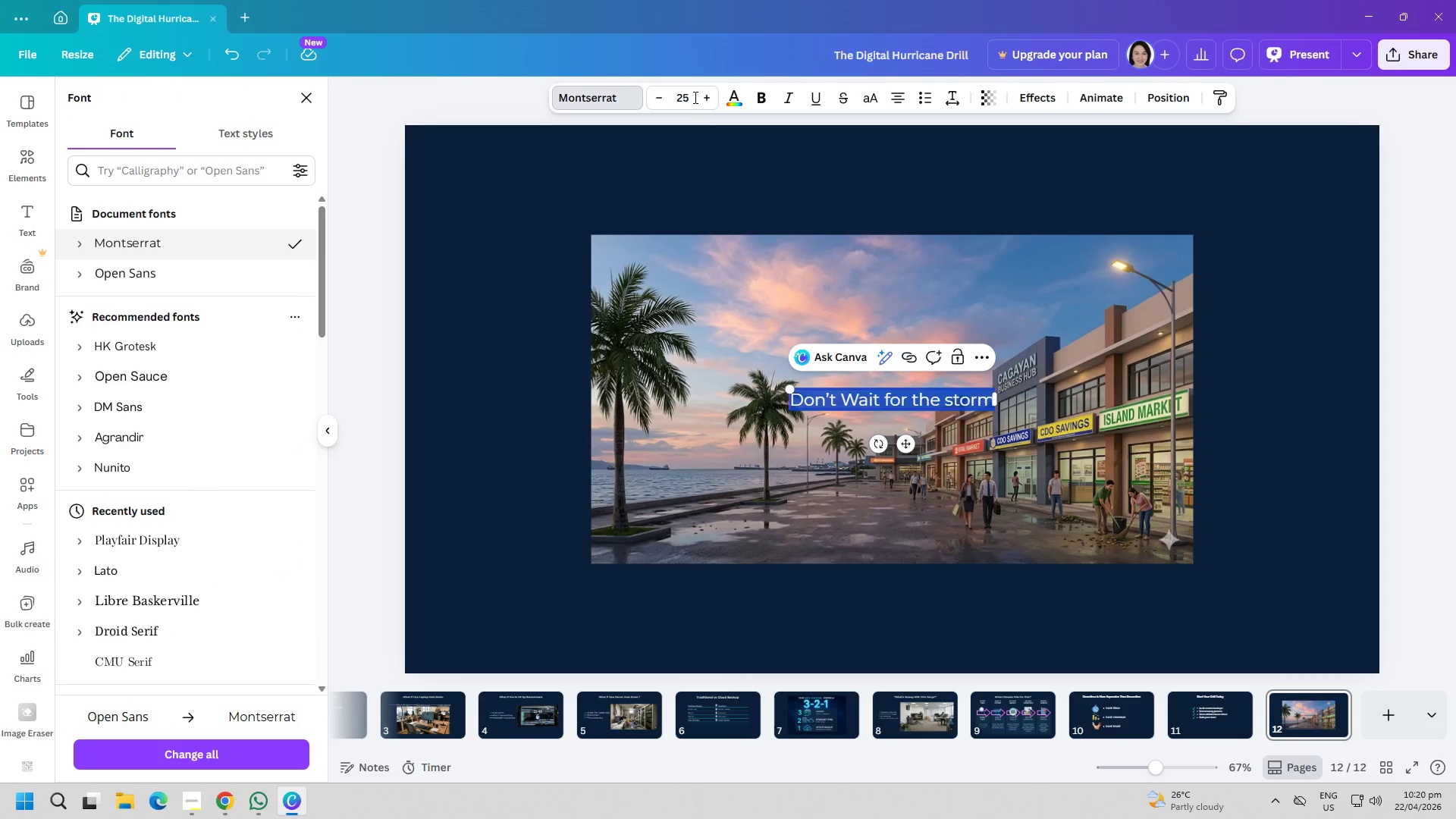 
double_click([694, 96])
 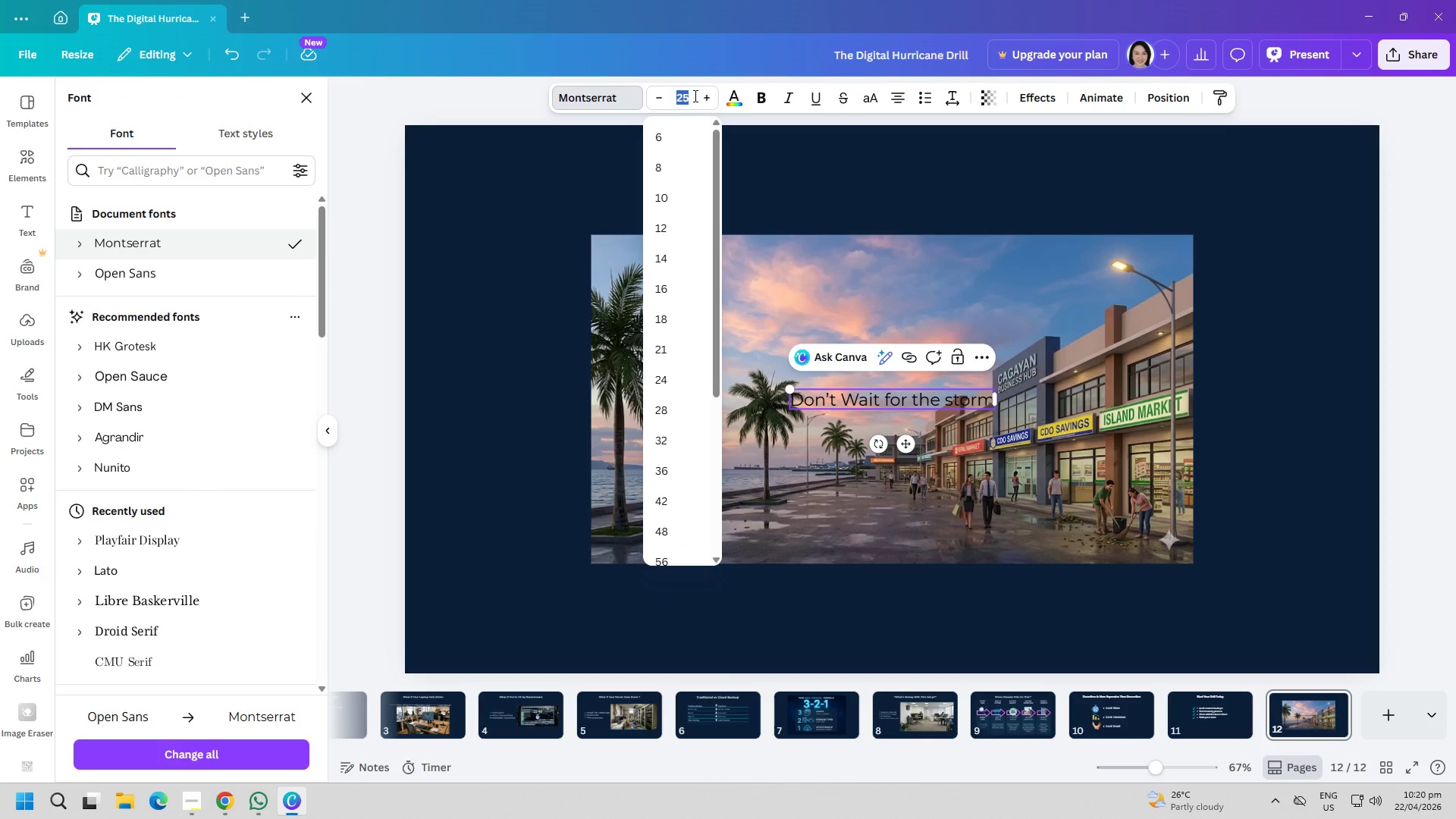 
key(4)
 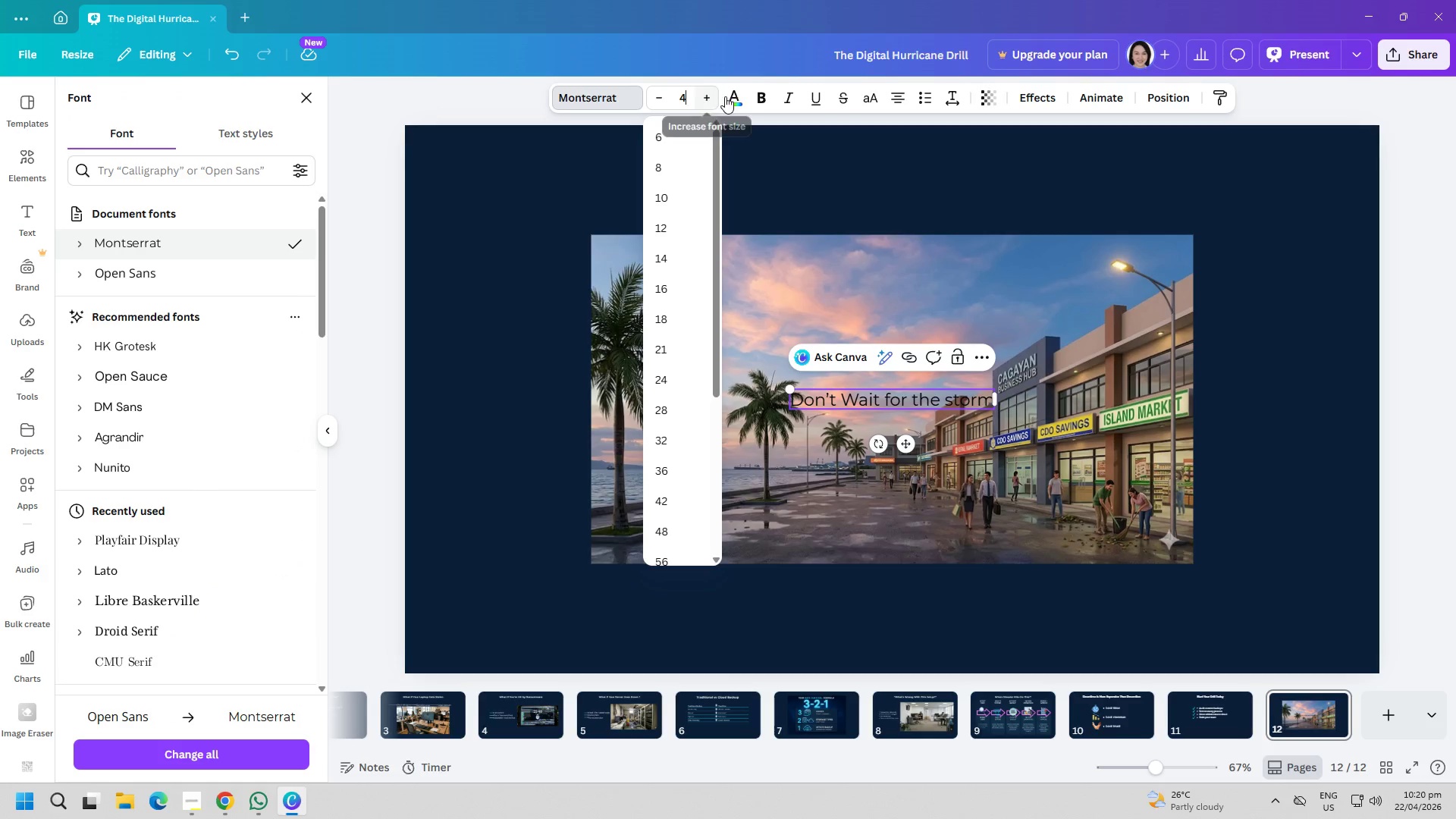 
key(0)
 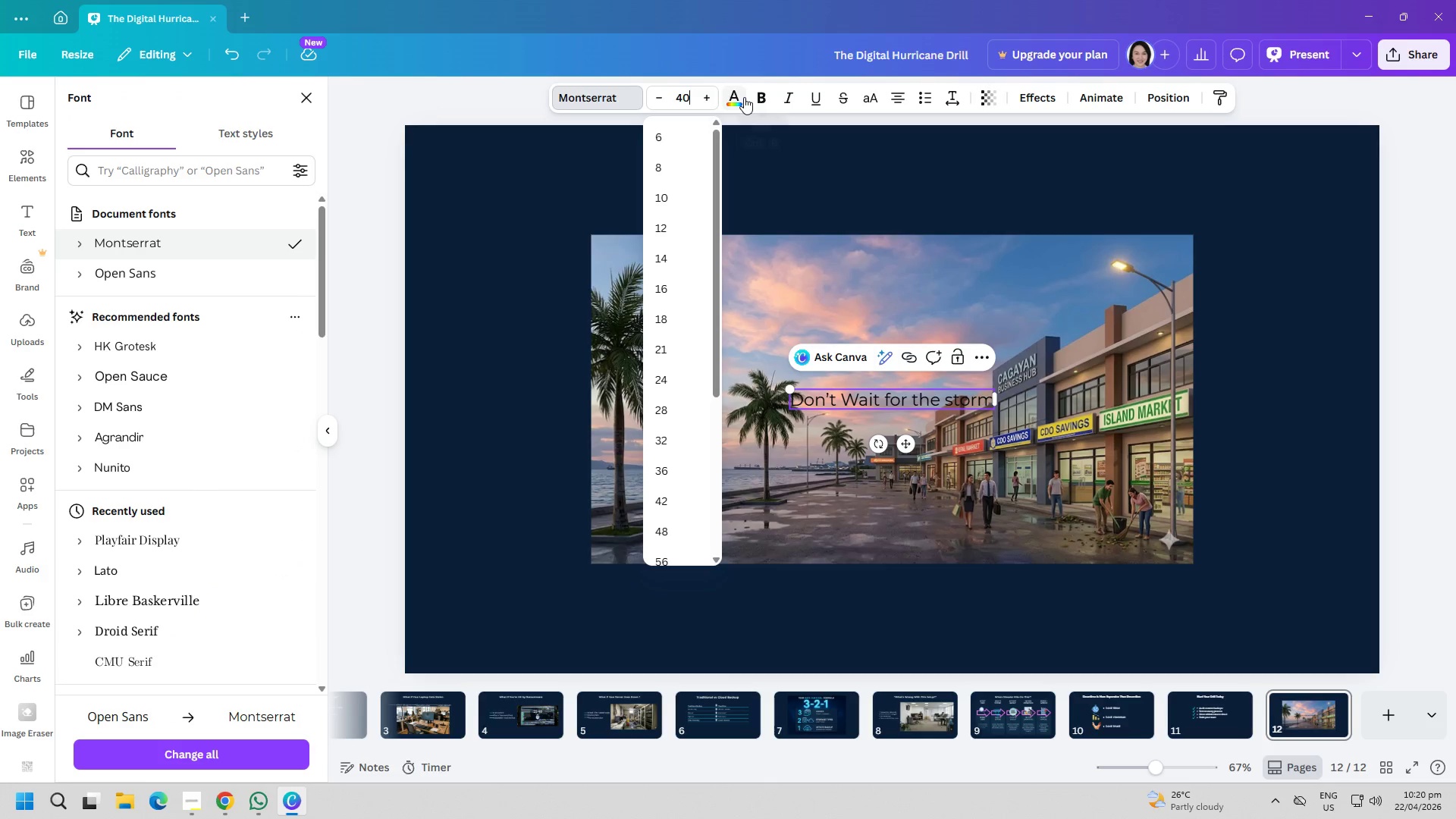 
left_click([752, 97])
 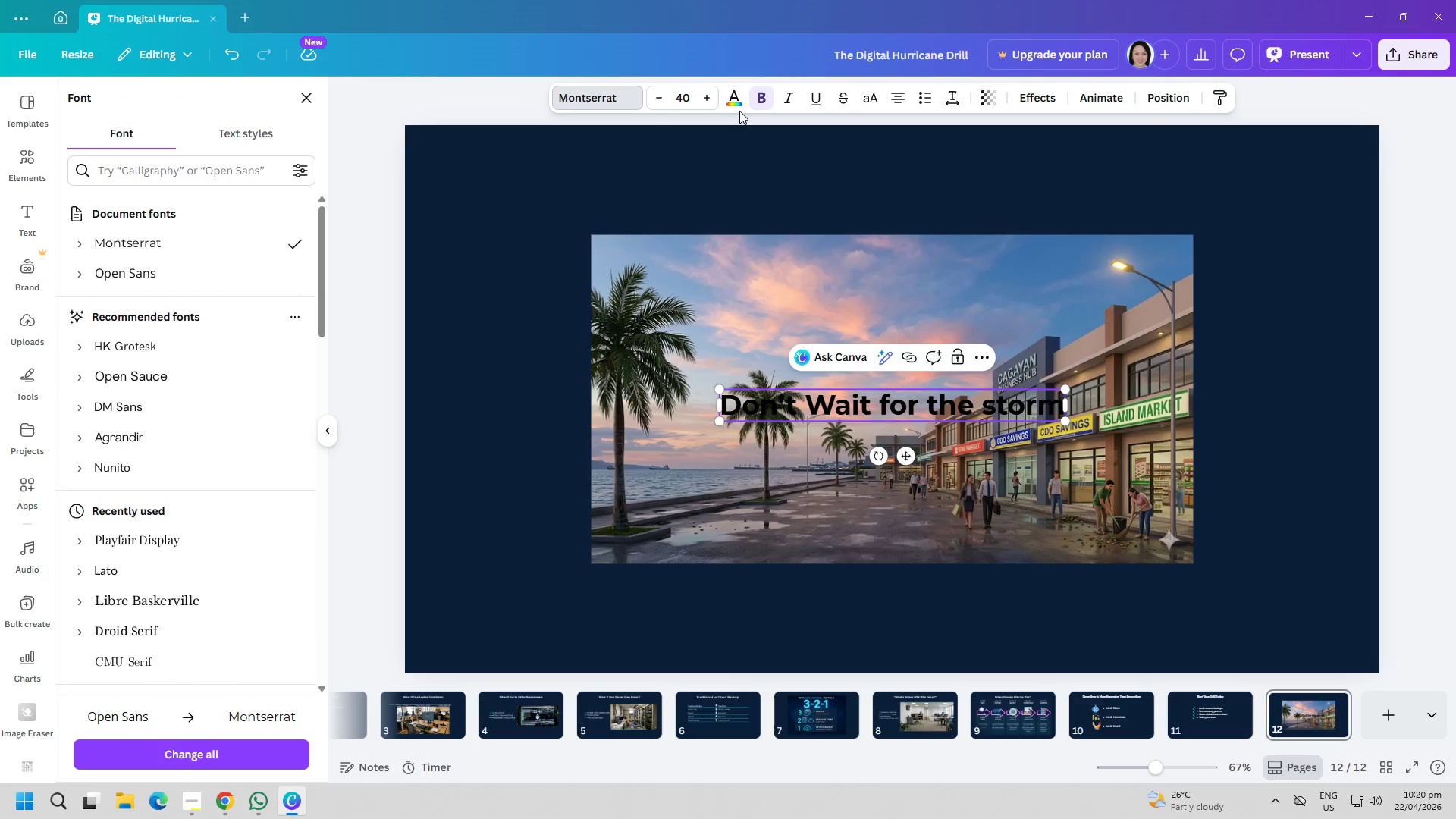 
left_click([733, 99])
 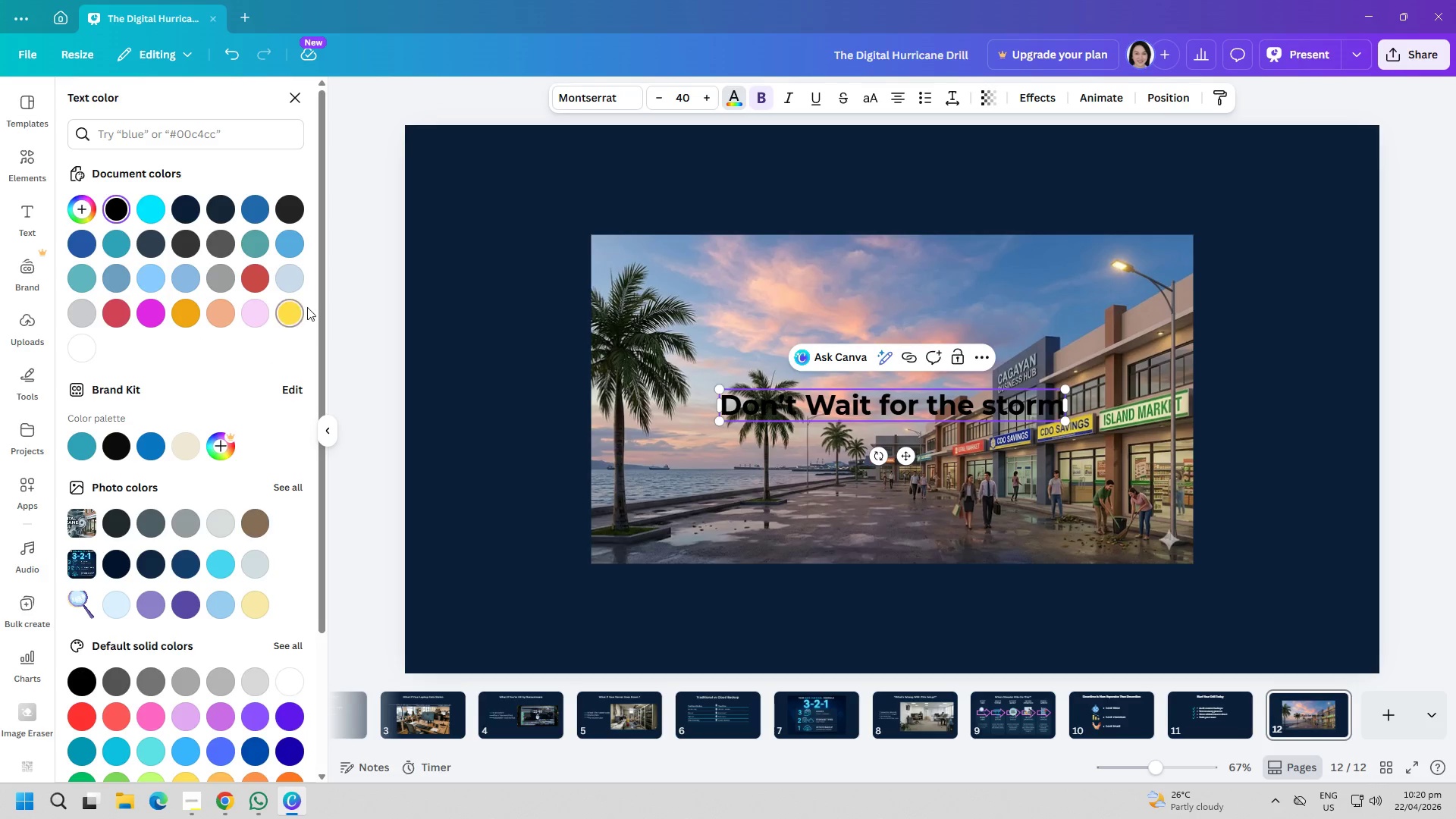 
left_click([80, 344])
 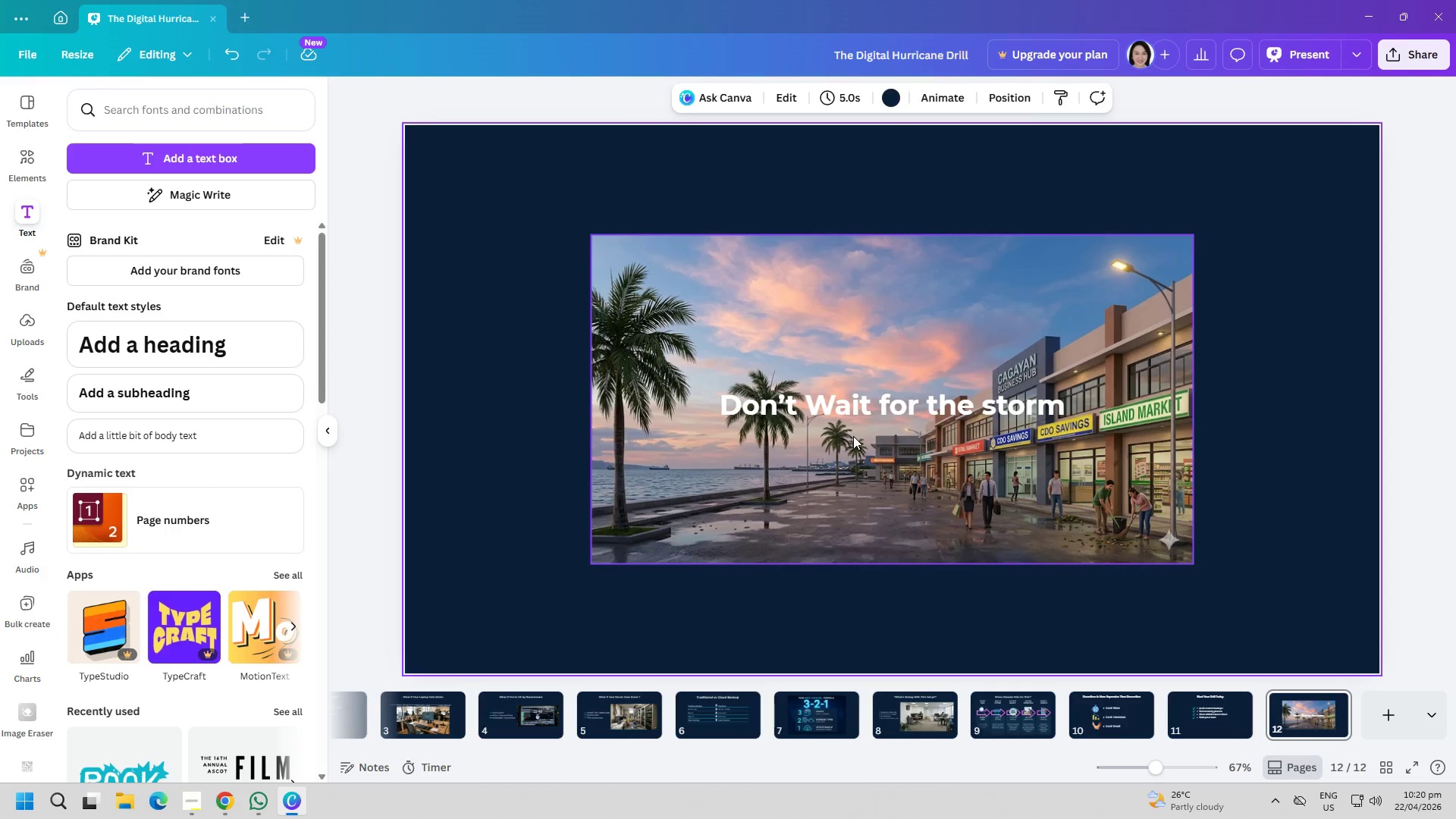 
left_click_drag(start_coordinate=[871, 407], to_coordinate=[874, 194])
 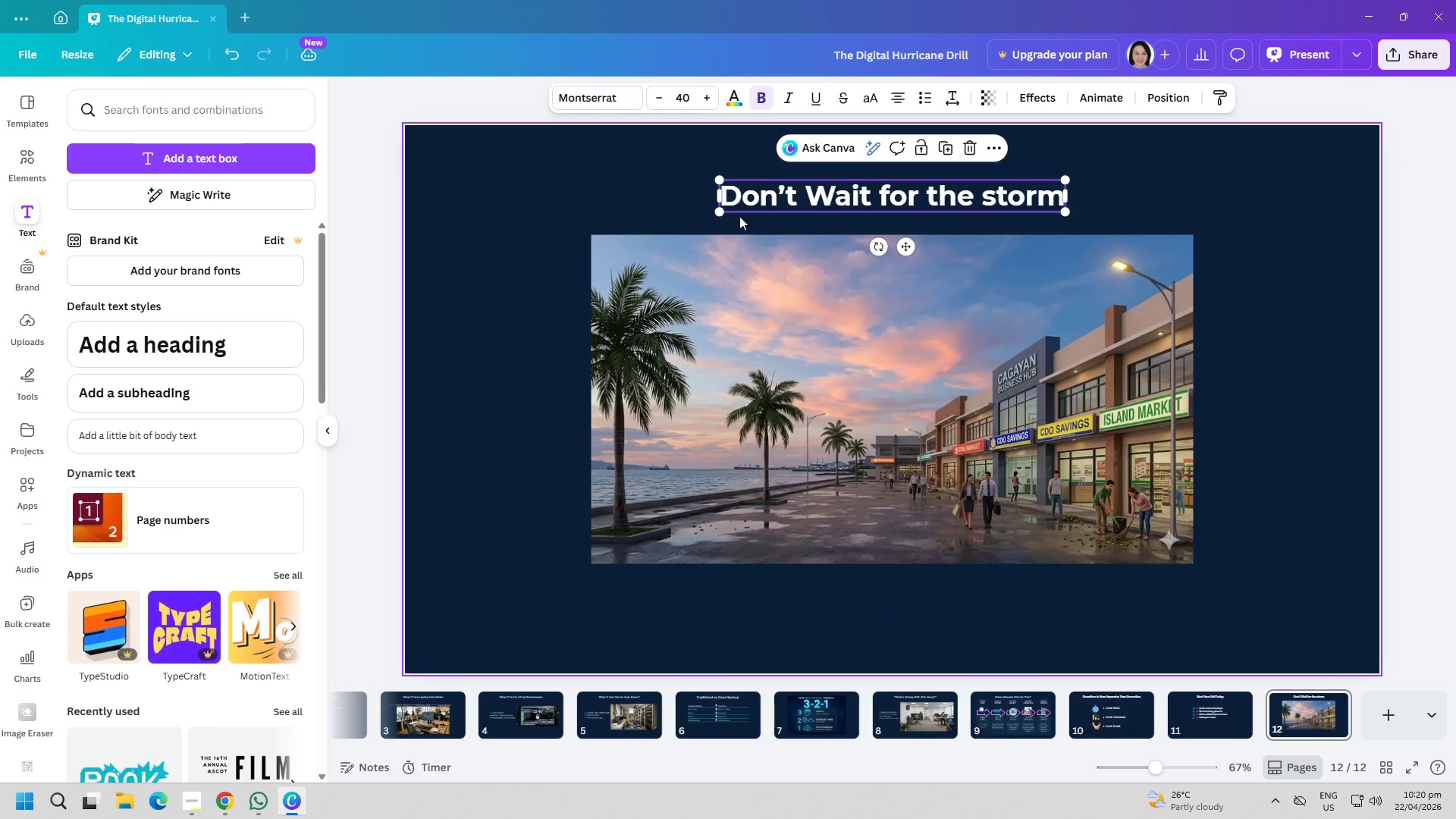 
left_click([739, 216])
 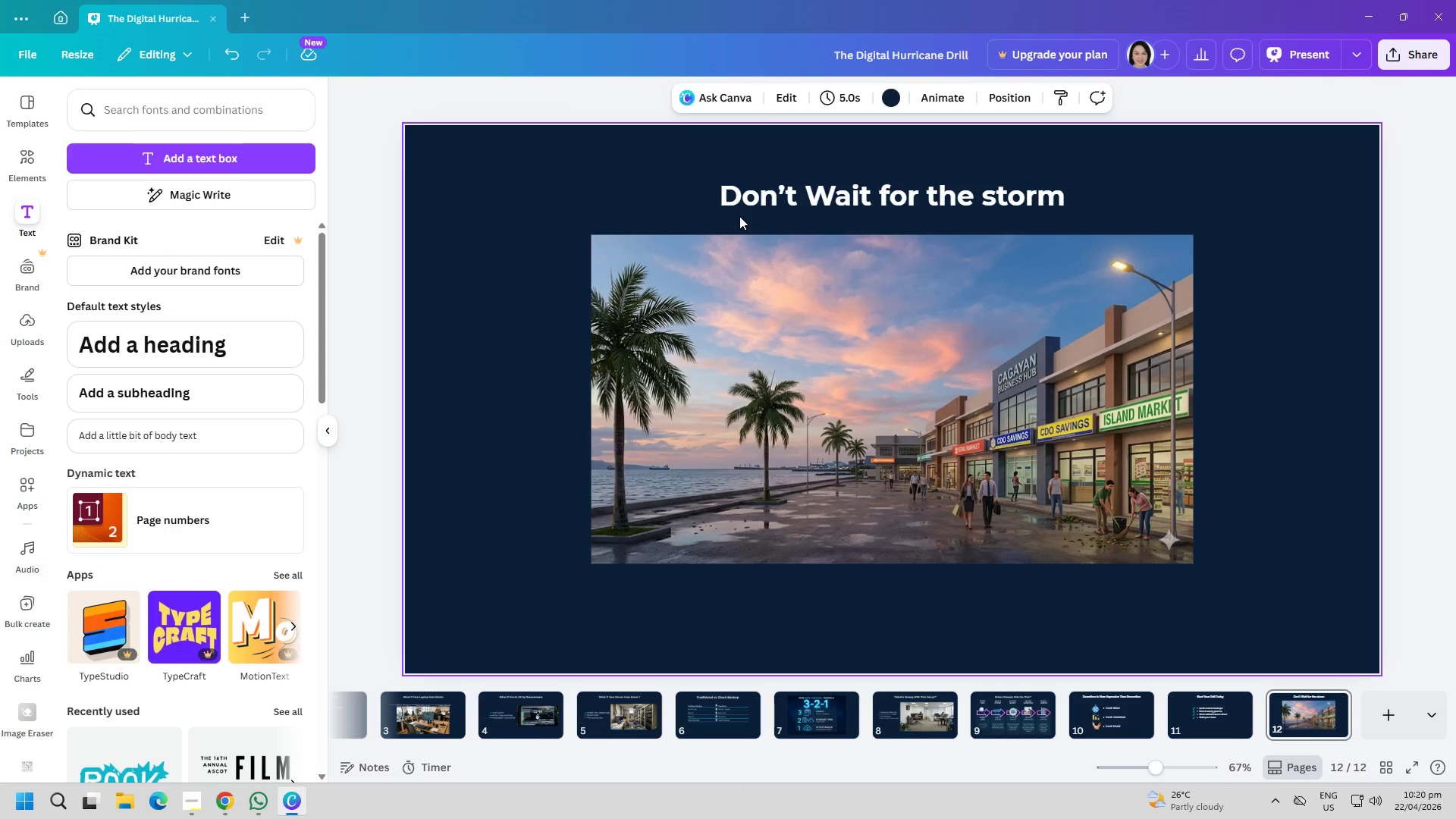 
wait(6.62)
 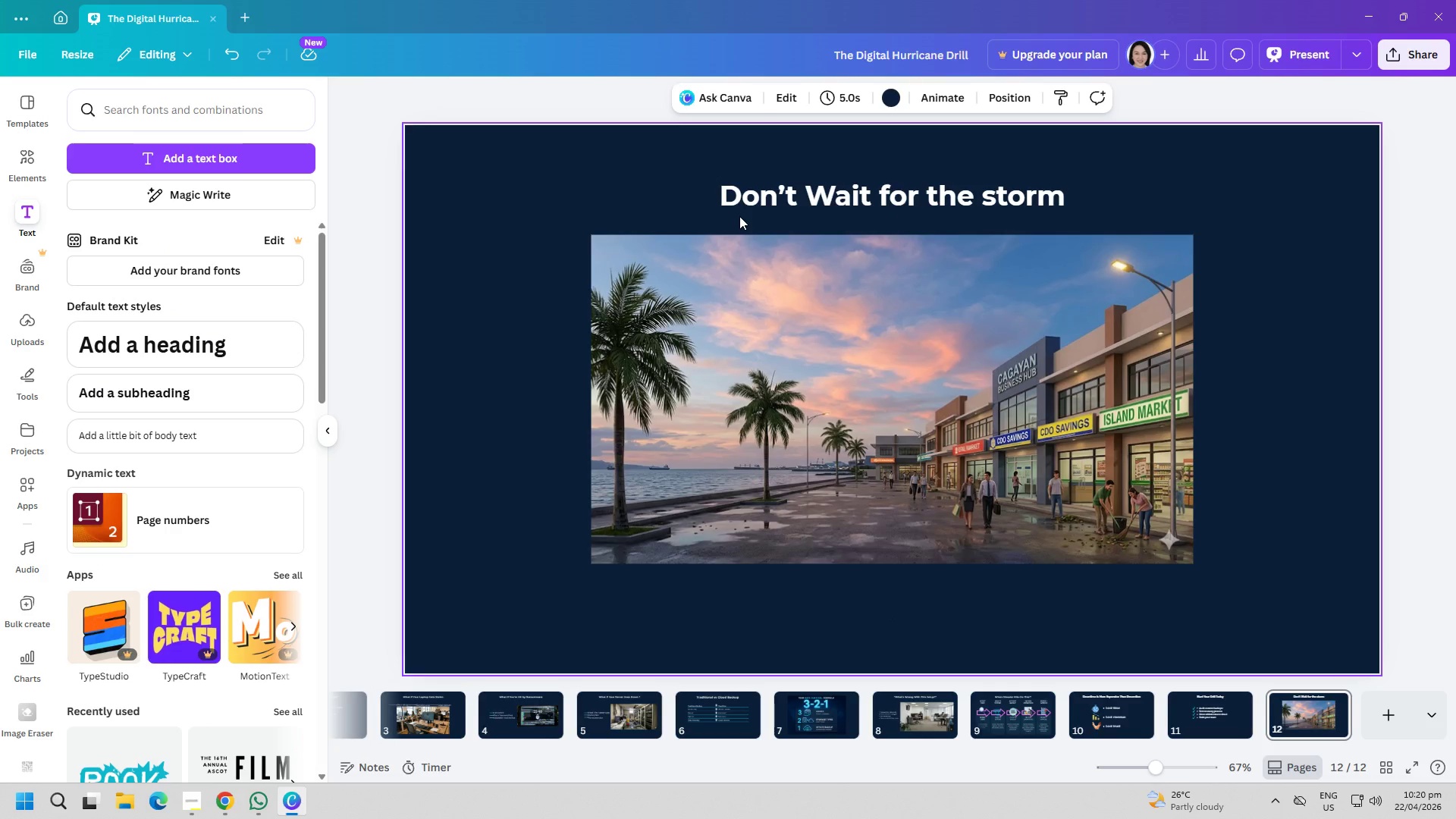 
left_click([829, 435])
 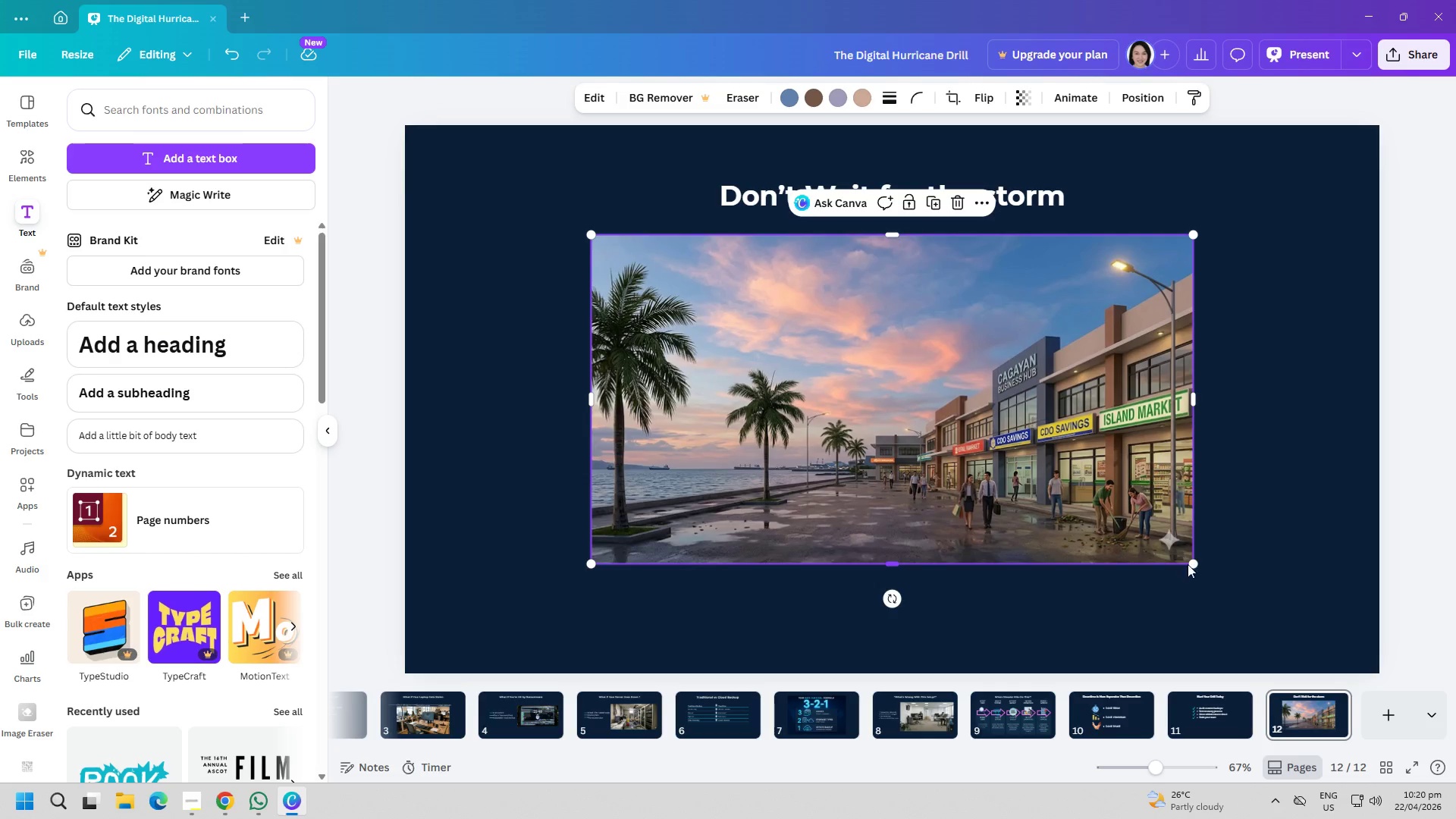 
left_click_drag(start_coordinate=[1192, 564], to_coordinate=[1276, 589])
 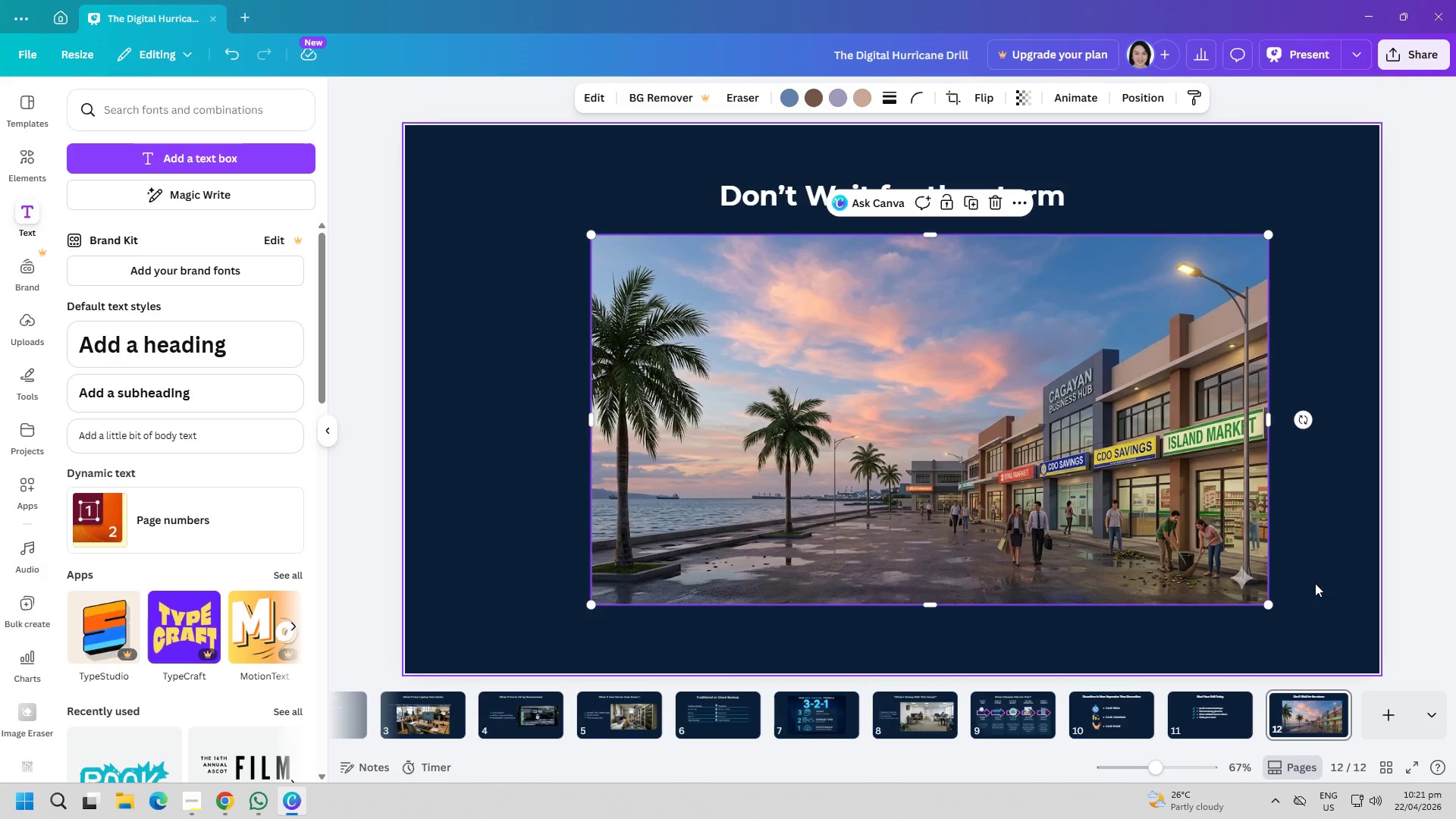 
left_click([1315, 583])
 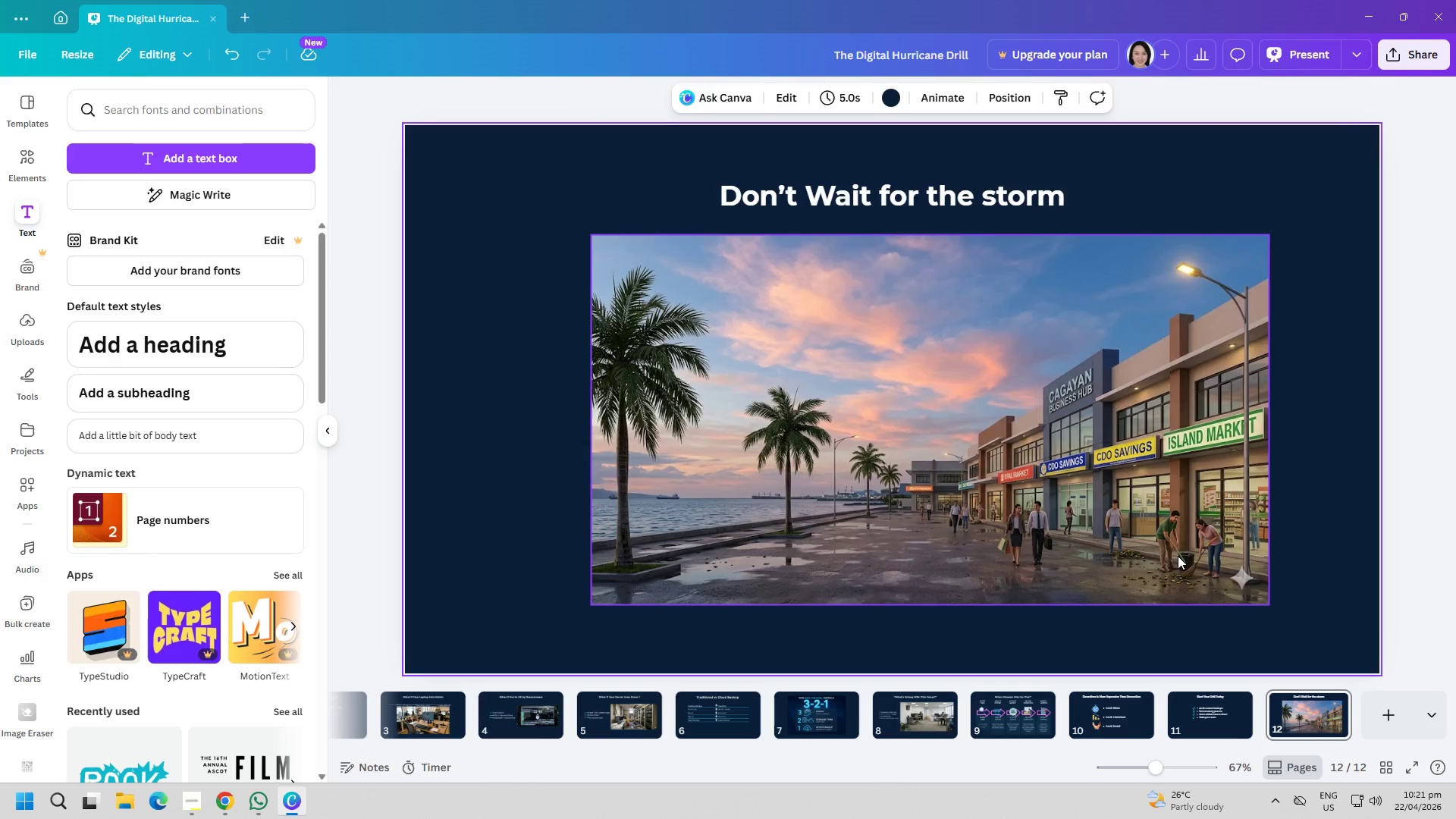 
left_click_drag(start_coordinate=[1169, 553], to_coordinate=[1128, 551])
 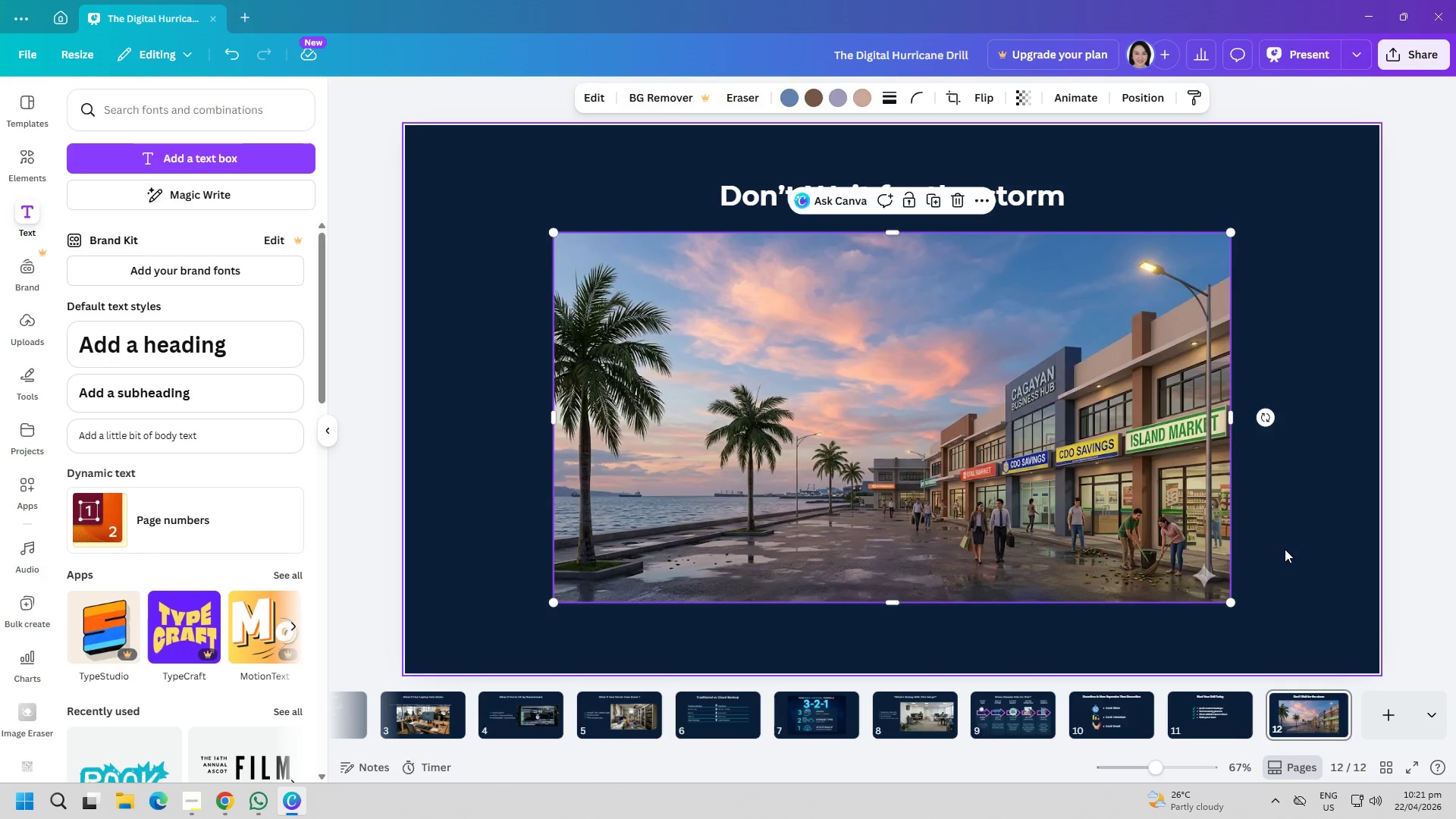 
left_click([1285, 549])
 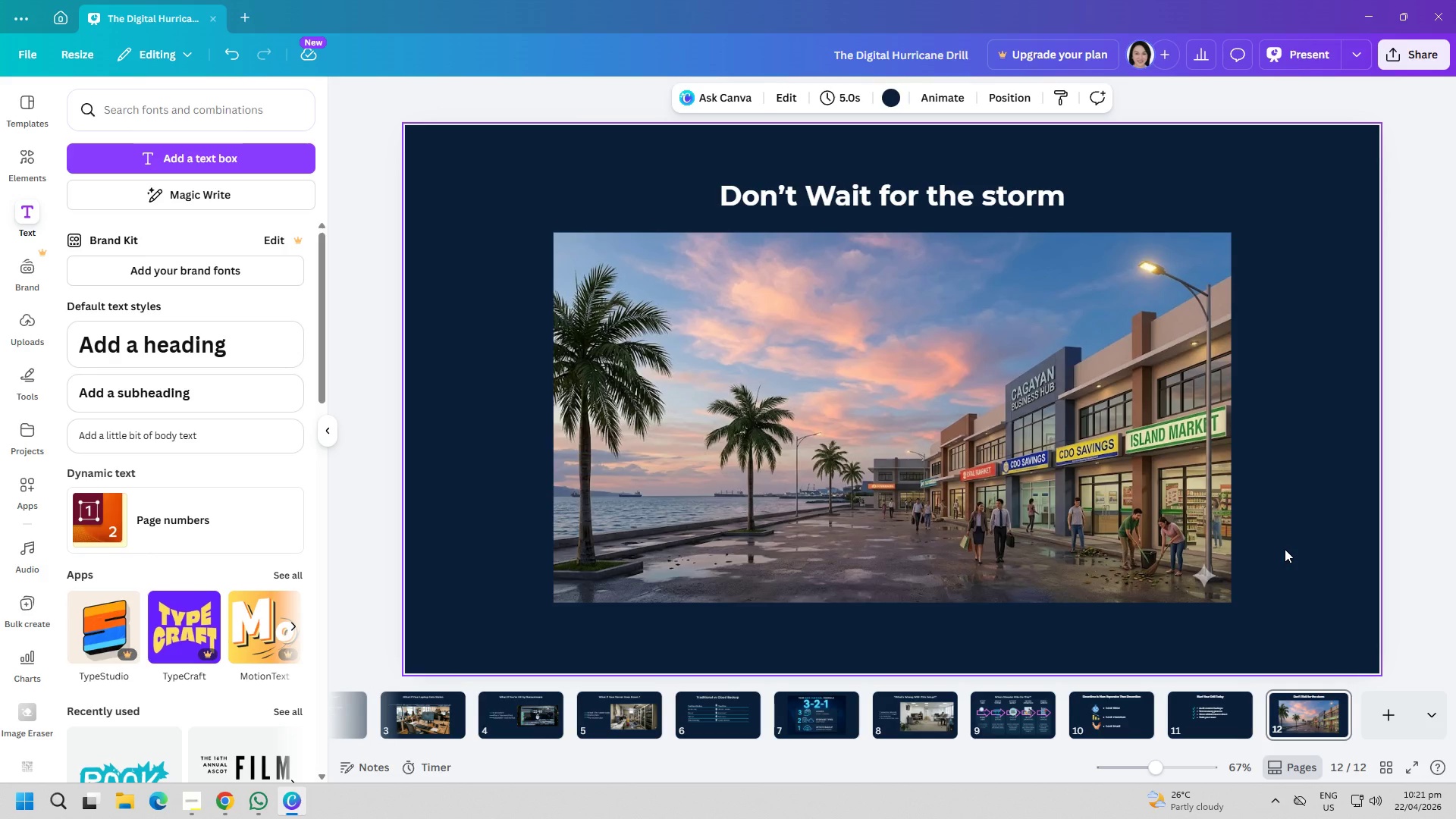 
wait(26.88)
 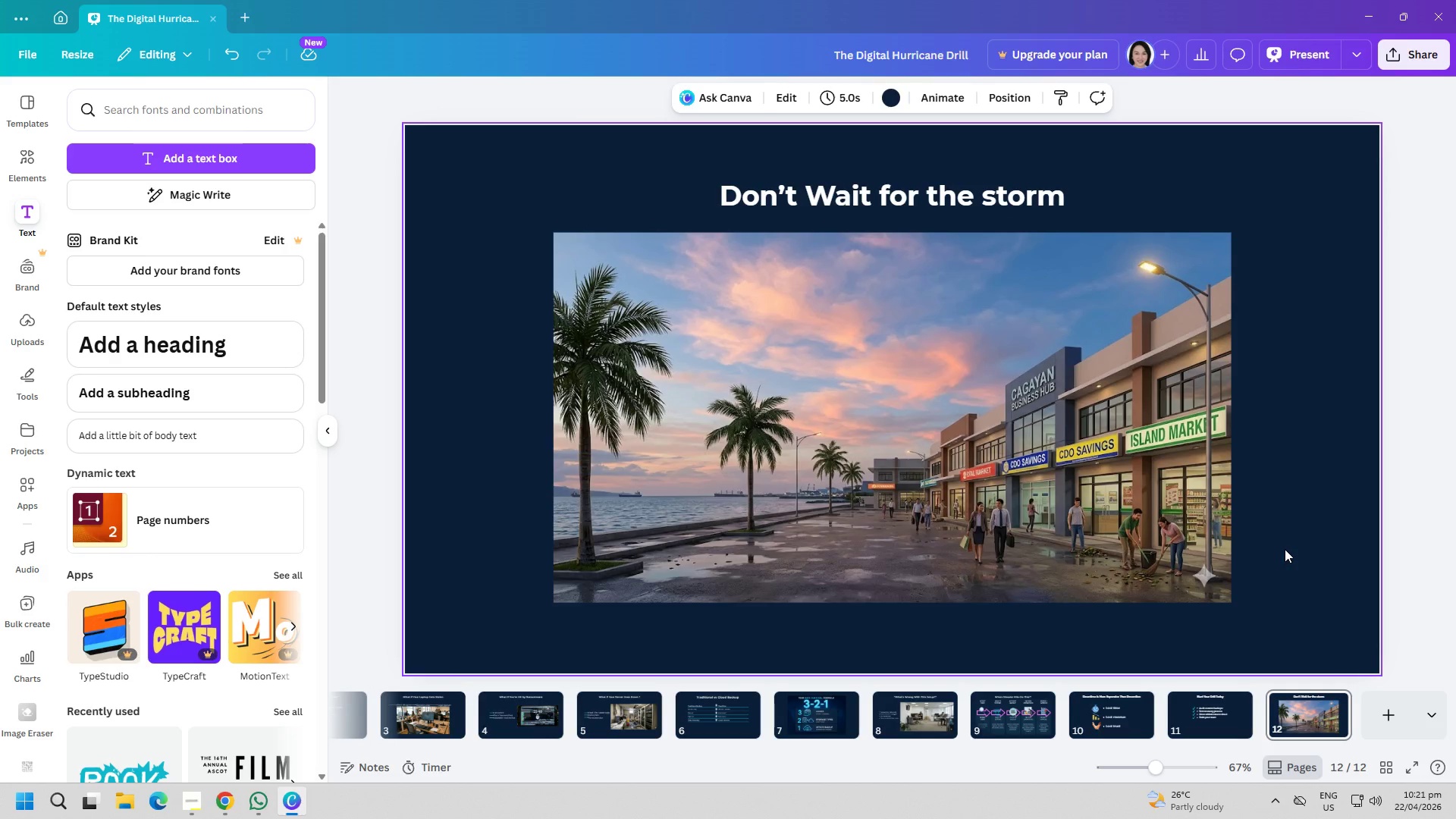 
left_click([194, 162])
 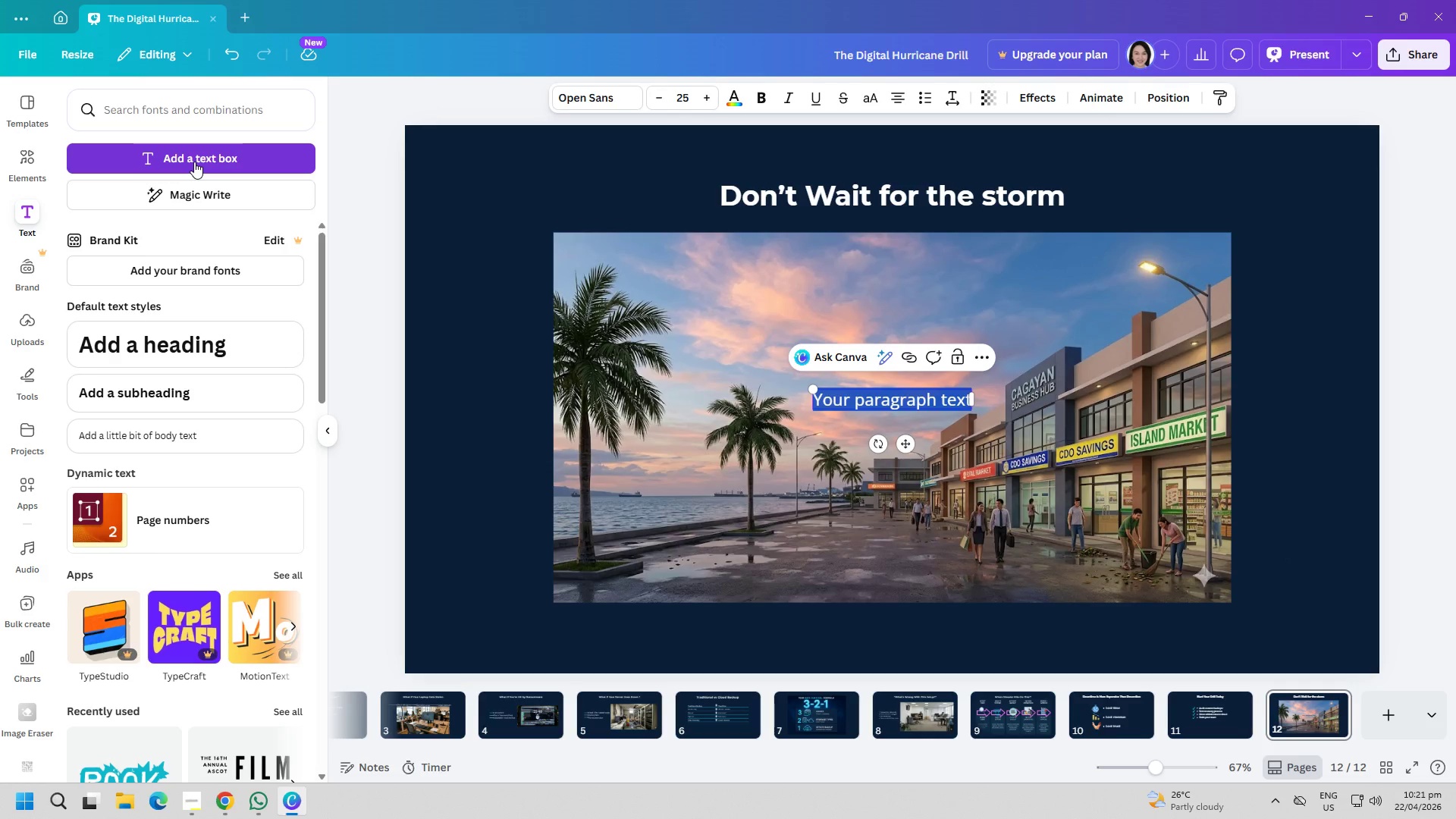 
type("b)
key(Backspace)
type(Book you)
key(Backspace)
key(Backspace)
key(Backspace)
type(Your Digital Hurricane Drill")
 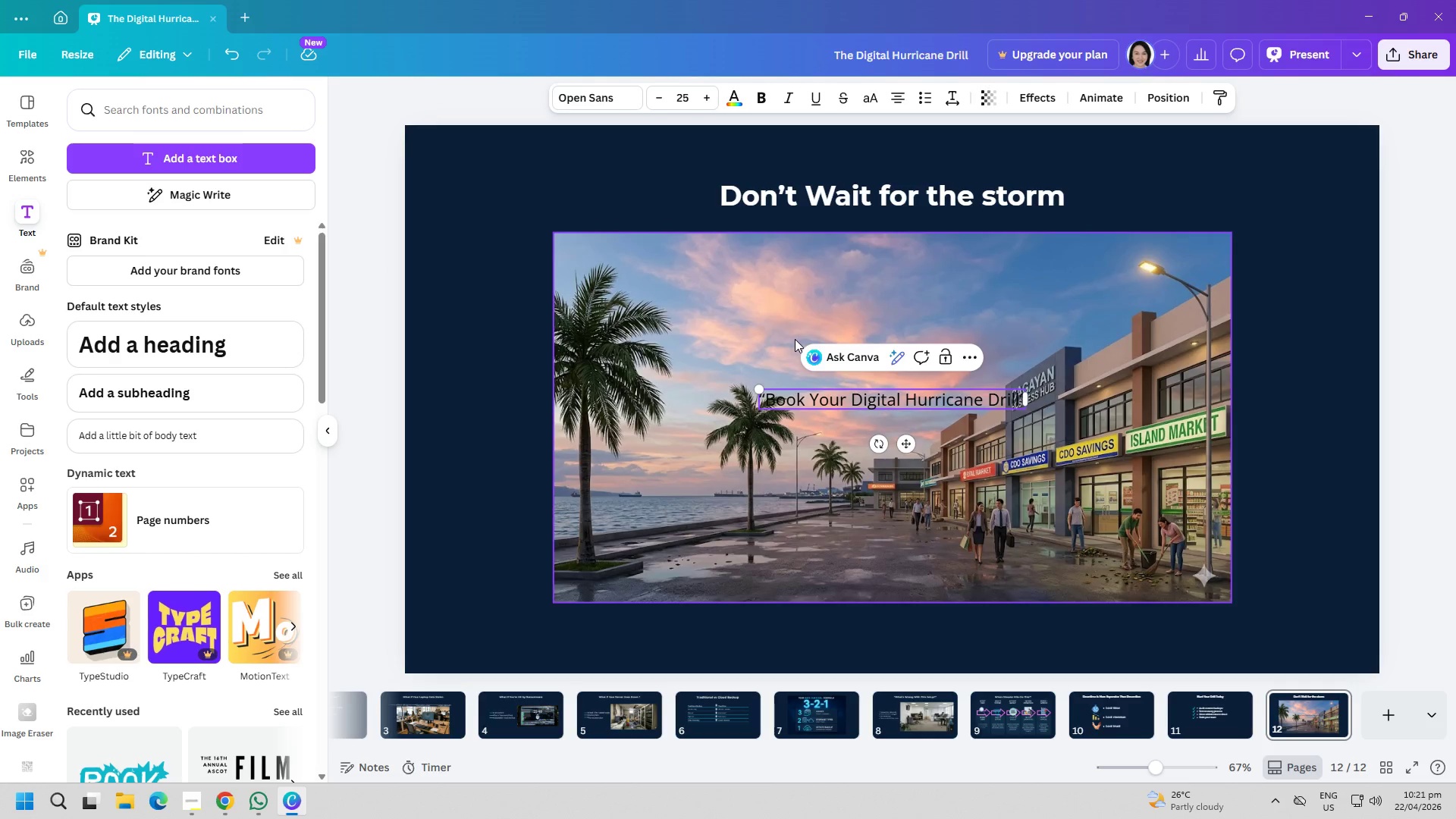 
key(Control+ControlLeft)
 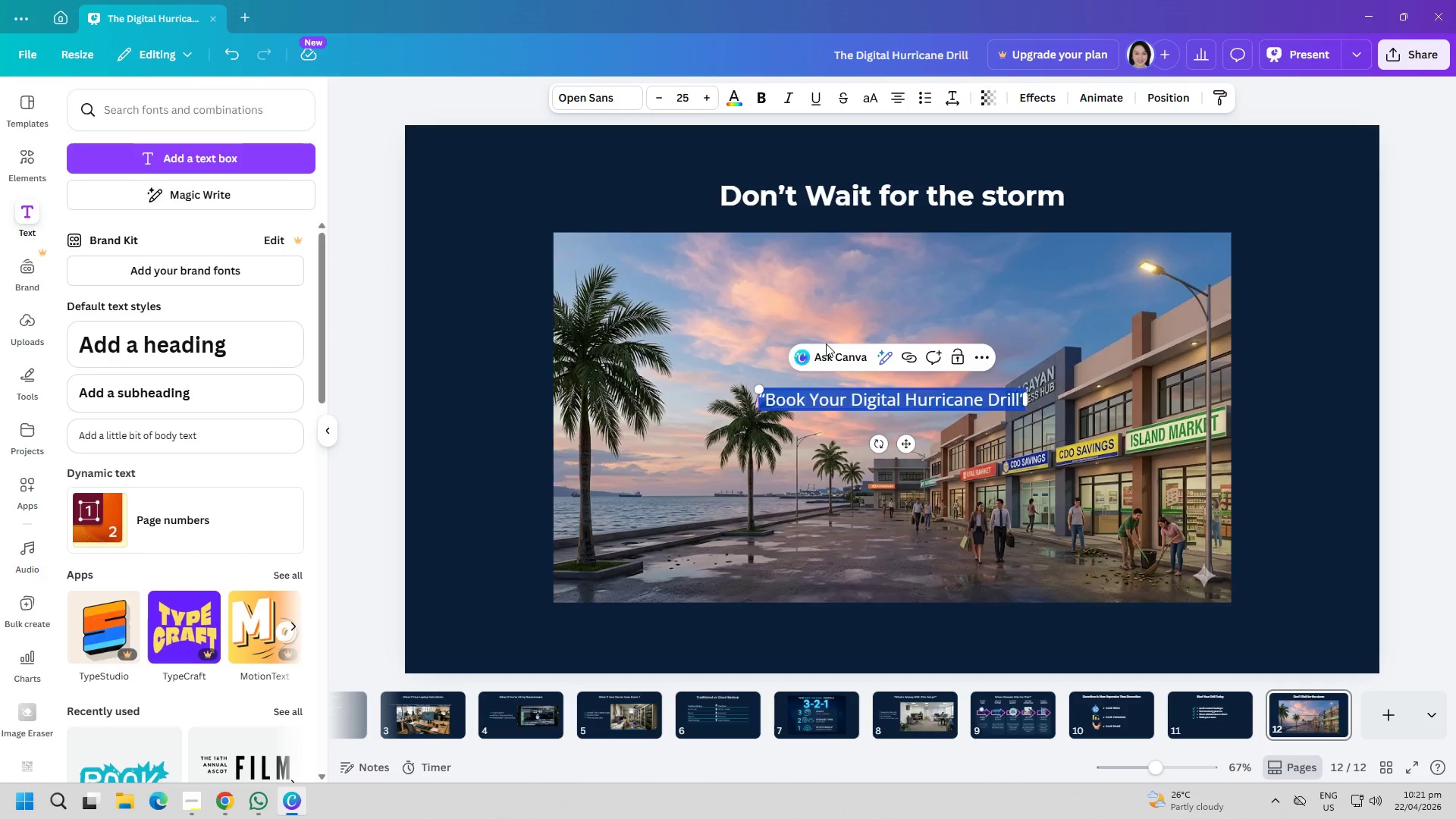 
key(Control+A)
 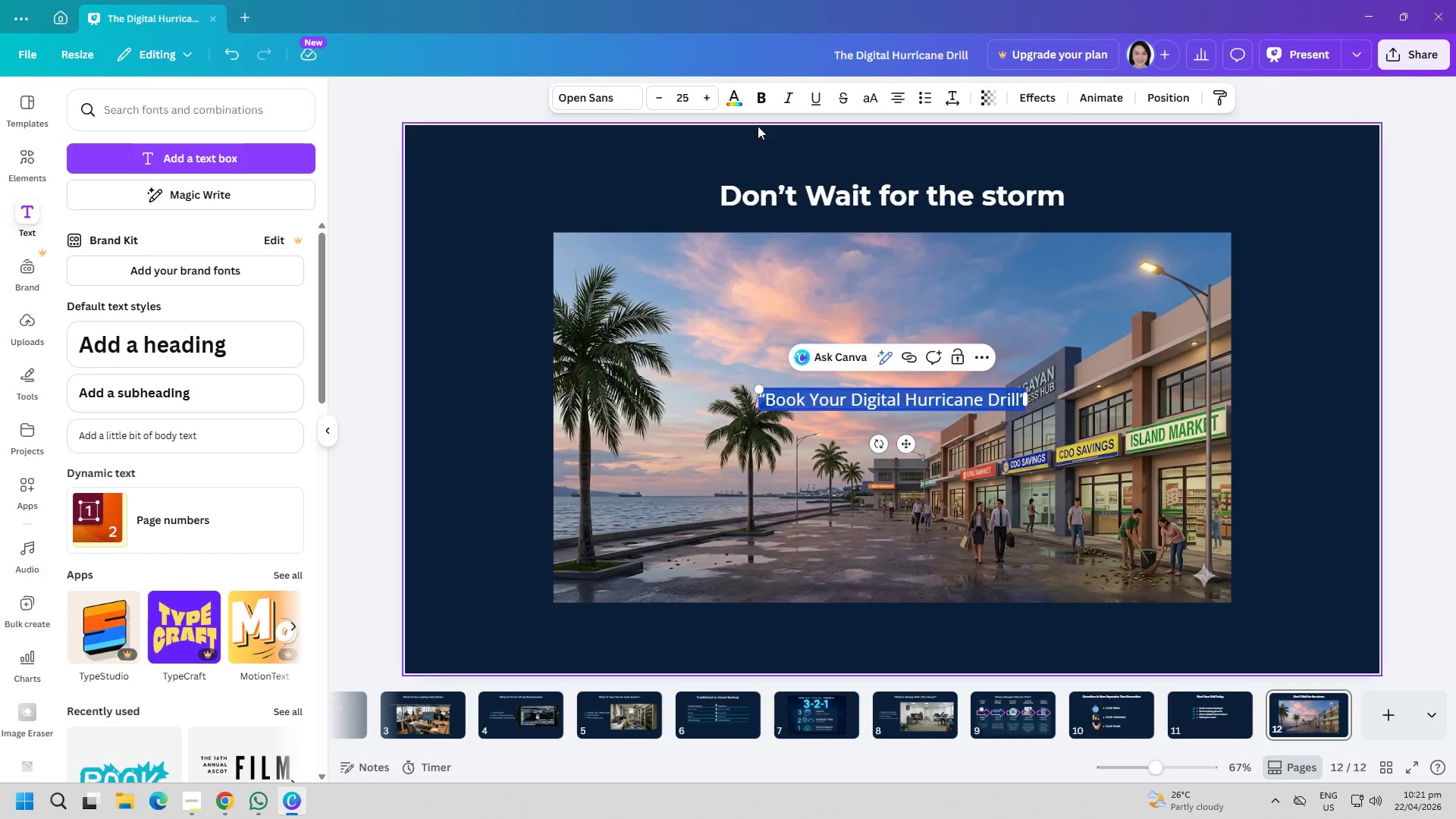 
mouse_move([737, 100])
 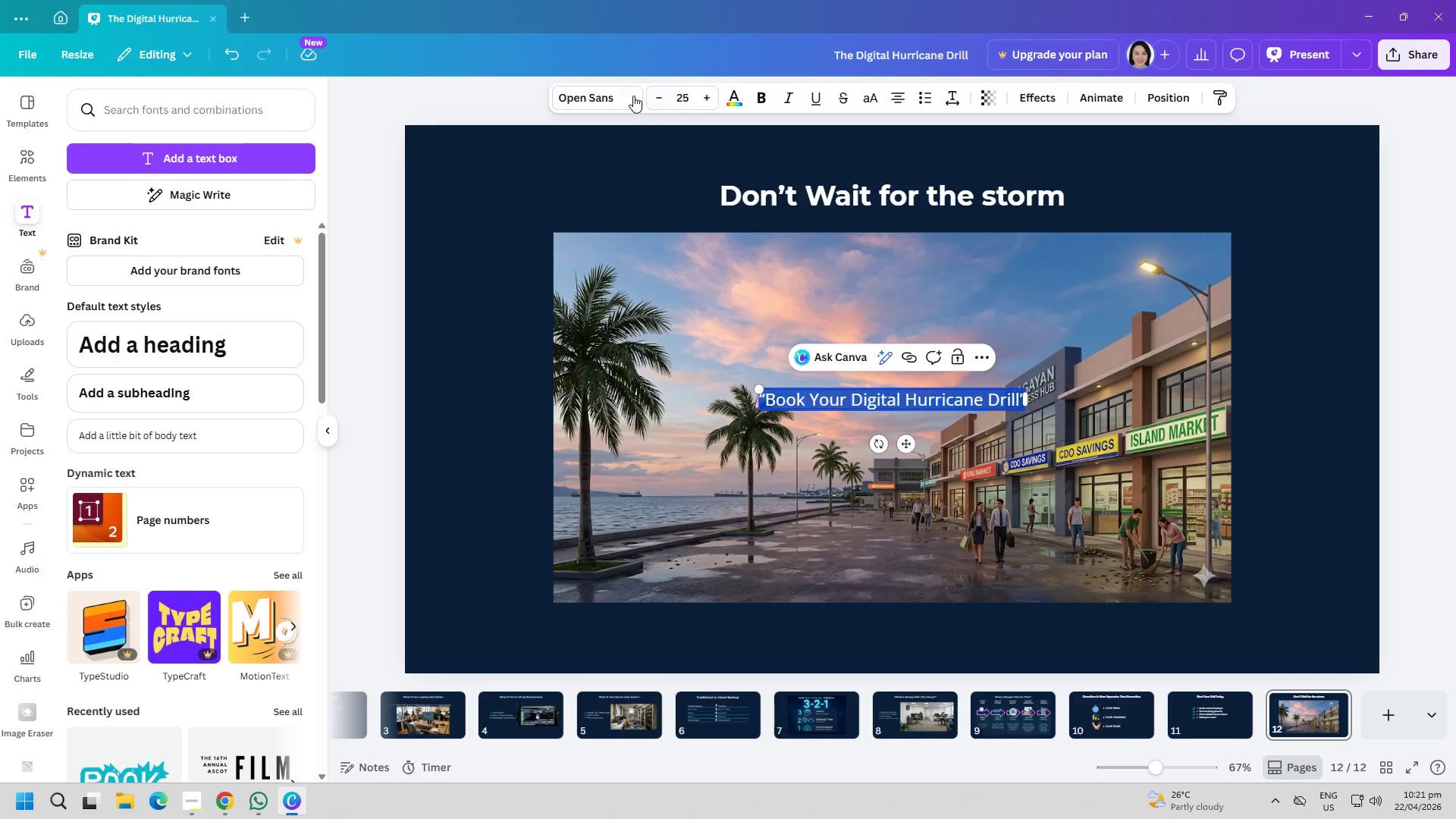 
left_click([625, 93])
 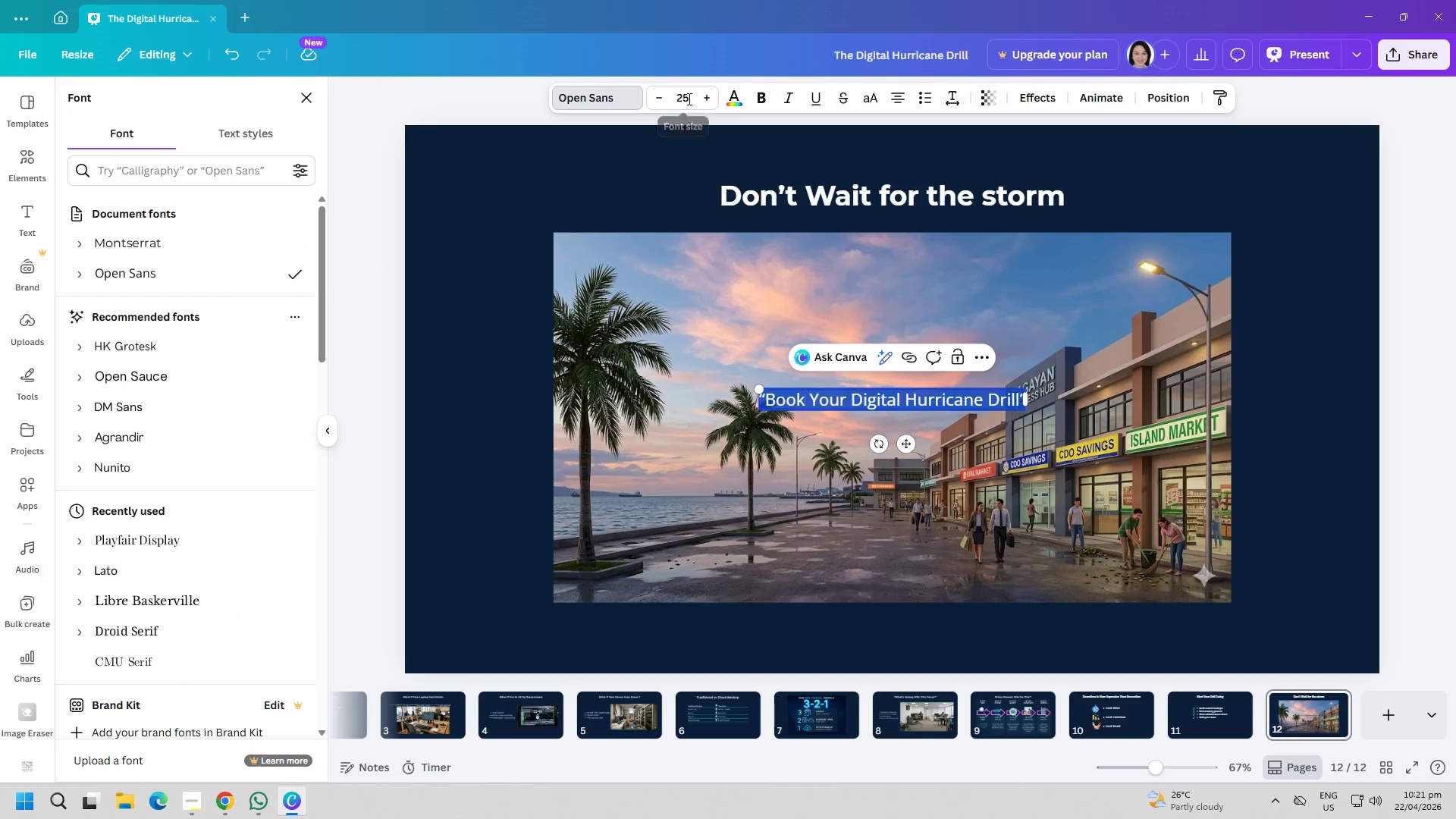 
left_click([732, 92])
 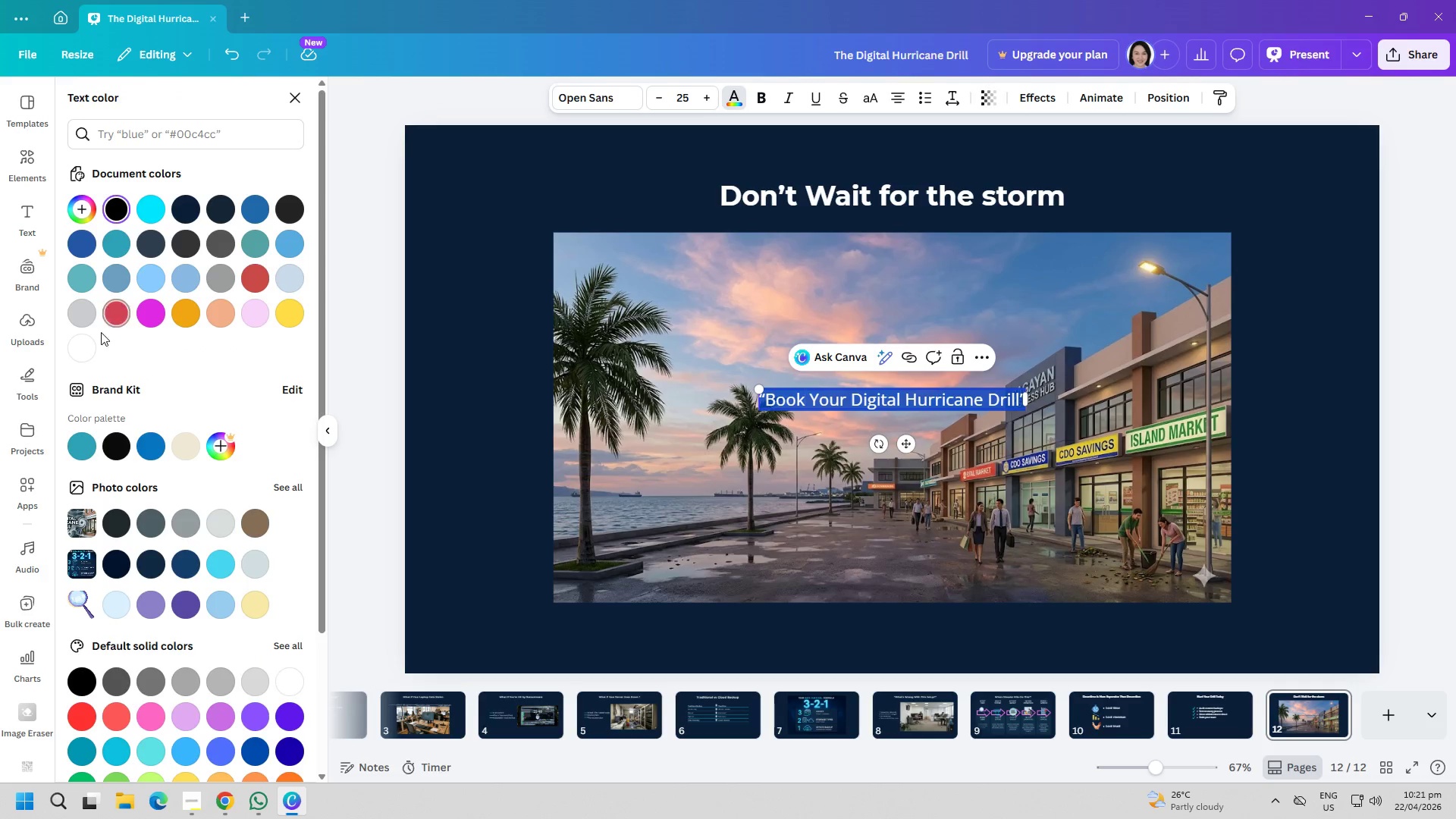 
left_click([86, 342])
 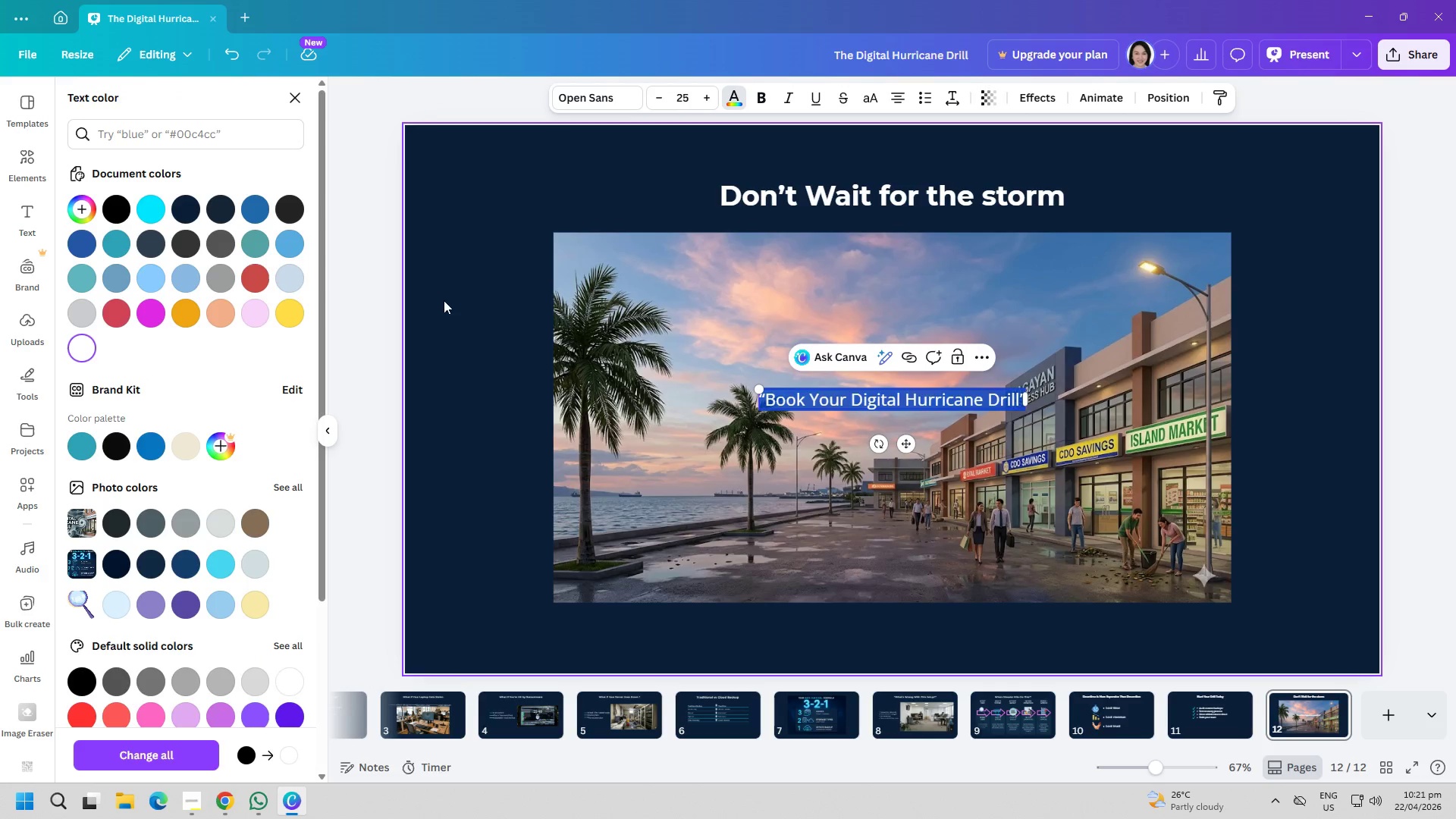 
left_click([457, 297])
 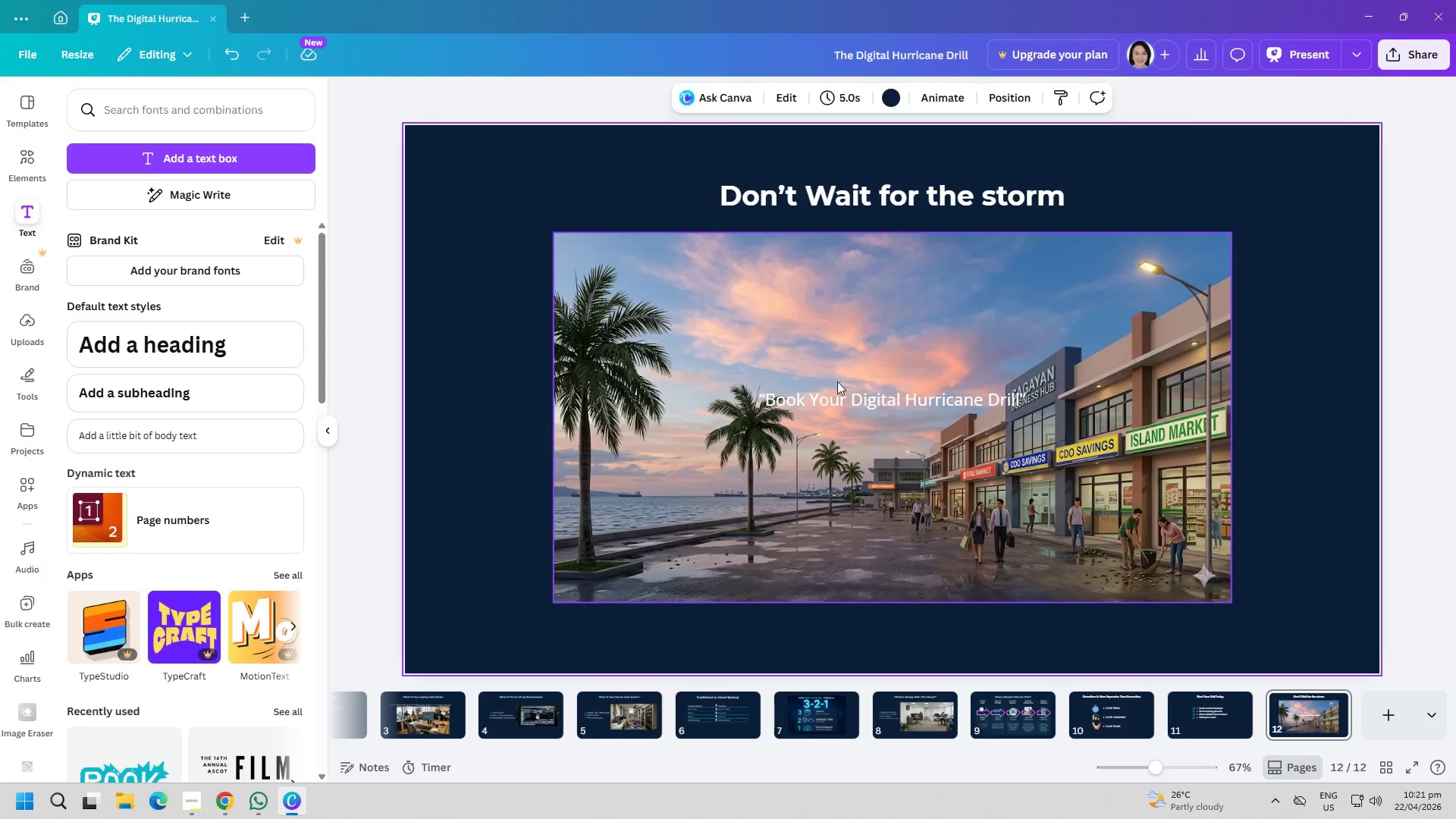 
left_click_drag(start_coordinate=[849, 387], to_coordinate=[858, 404])
 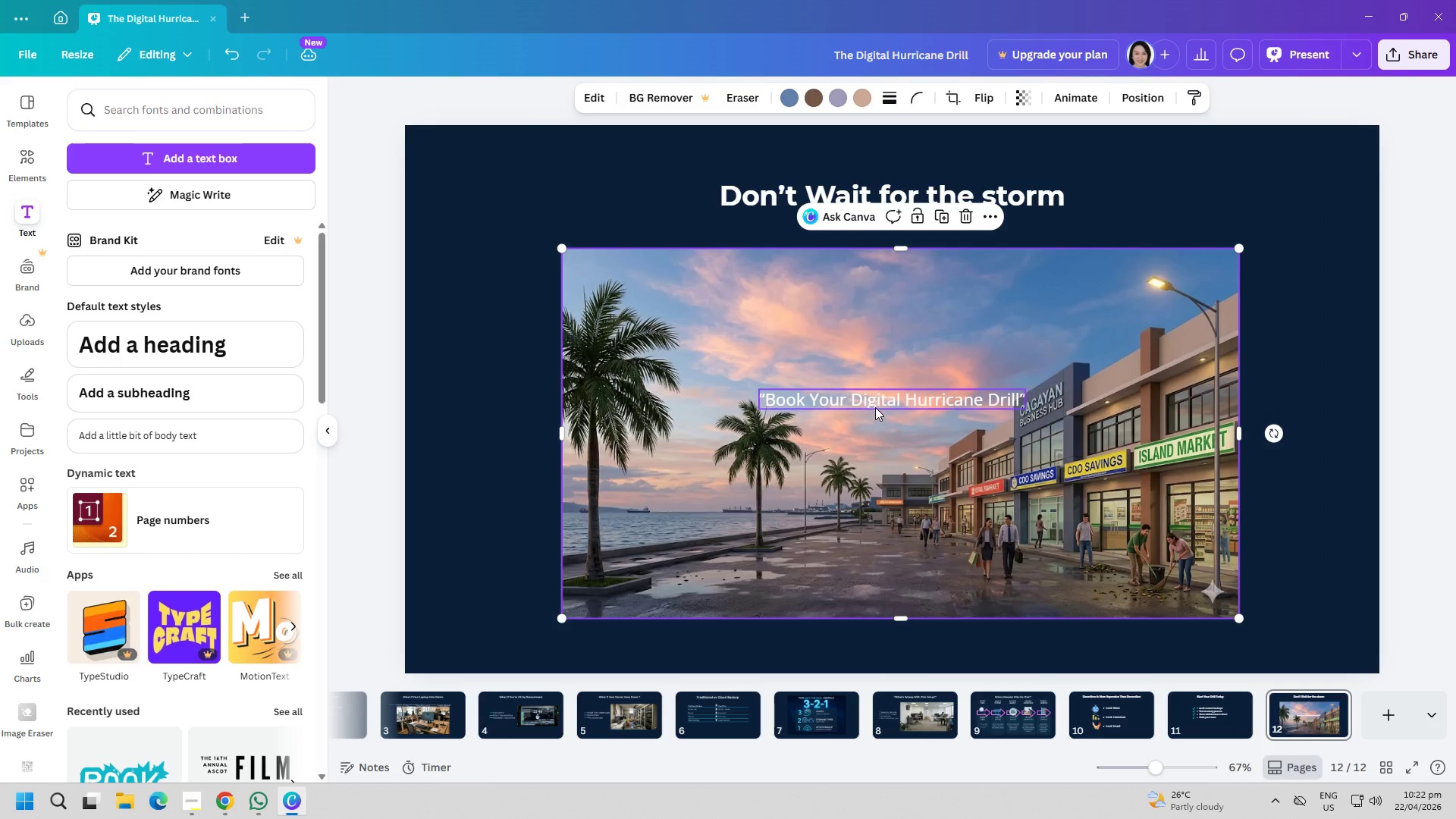 
left_click_drag(start_coordinate=[877, 400], to_coordinate=[872, 355])
 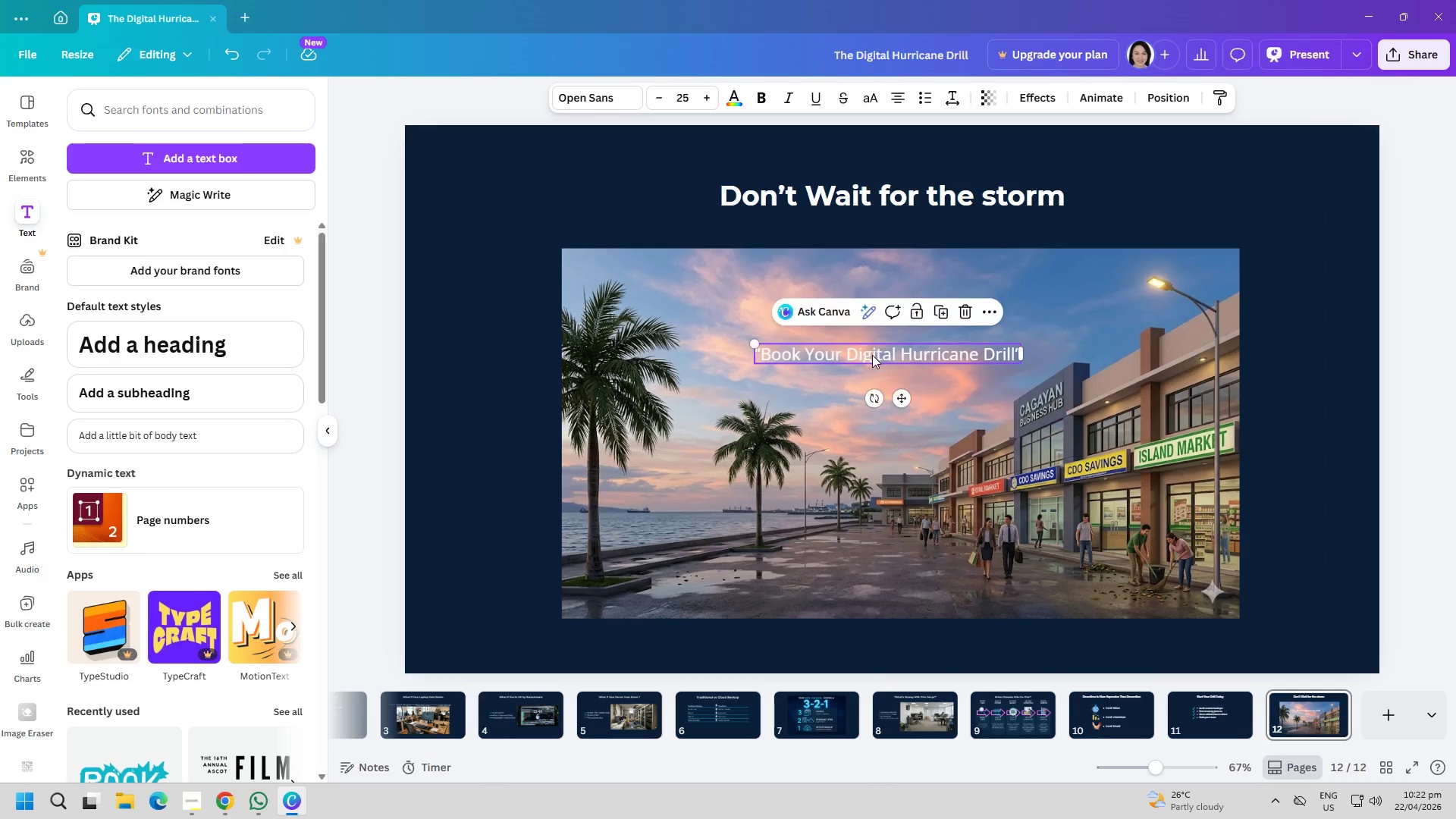 
double_click([872, 355])
 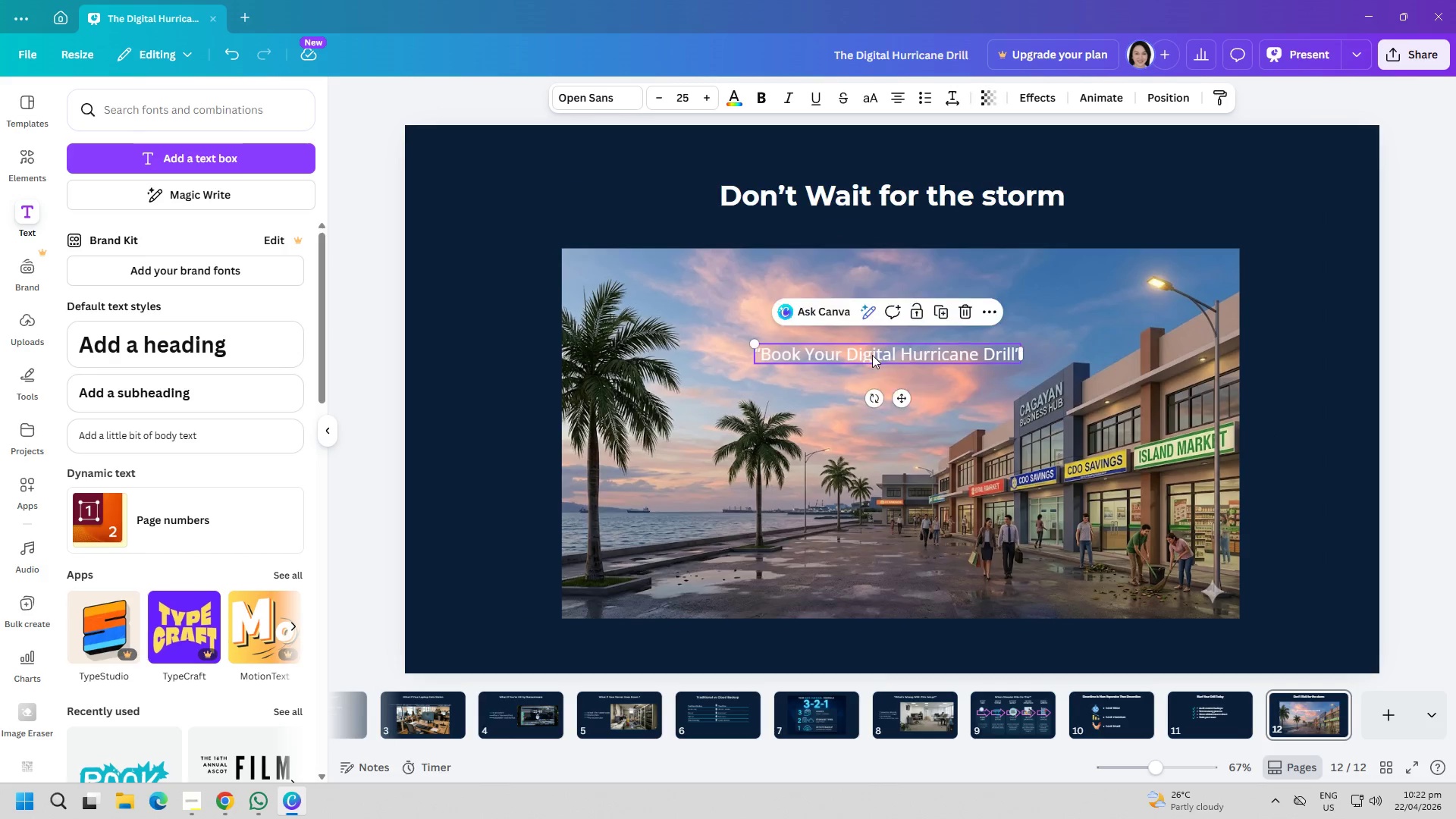 
triple_click([872, 355])
 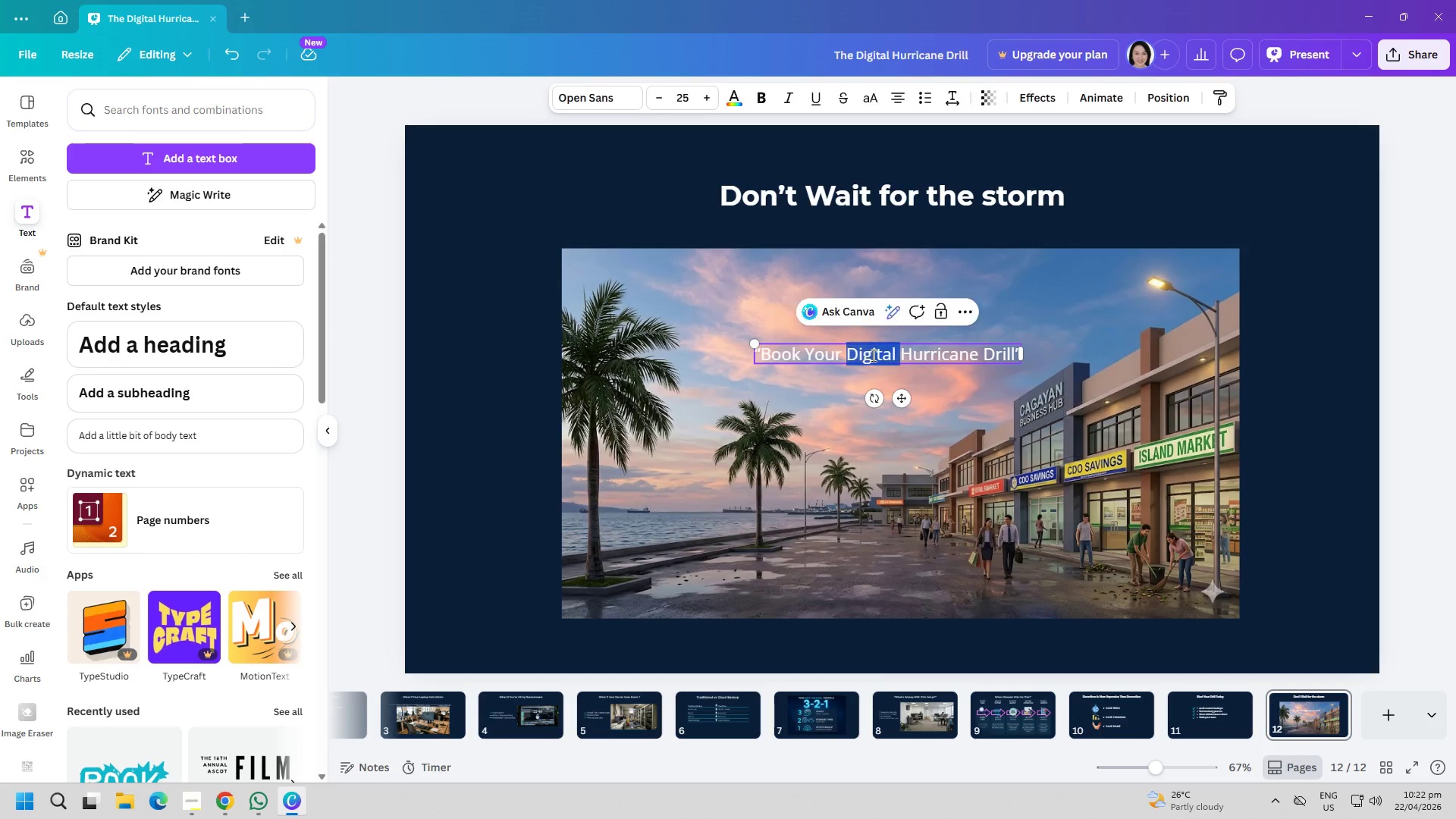 
key(Control+ControlLeft)
 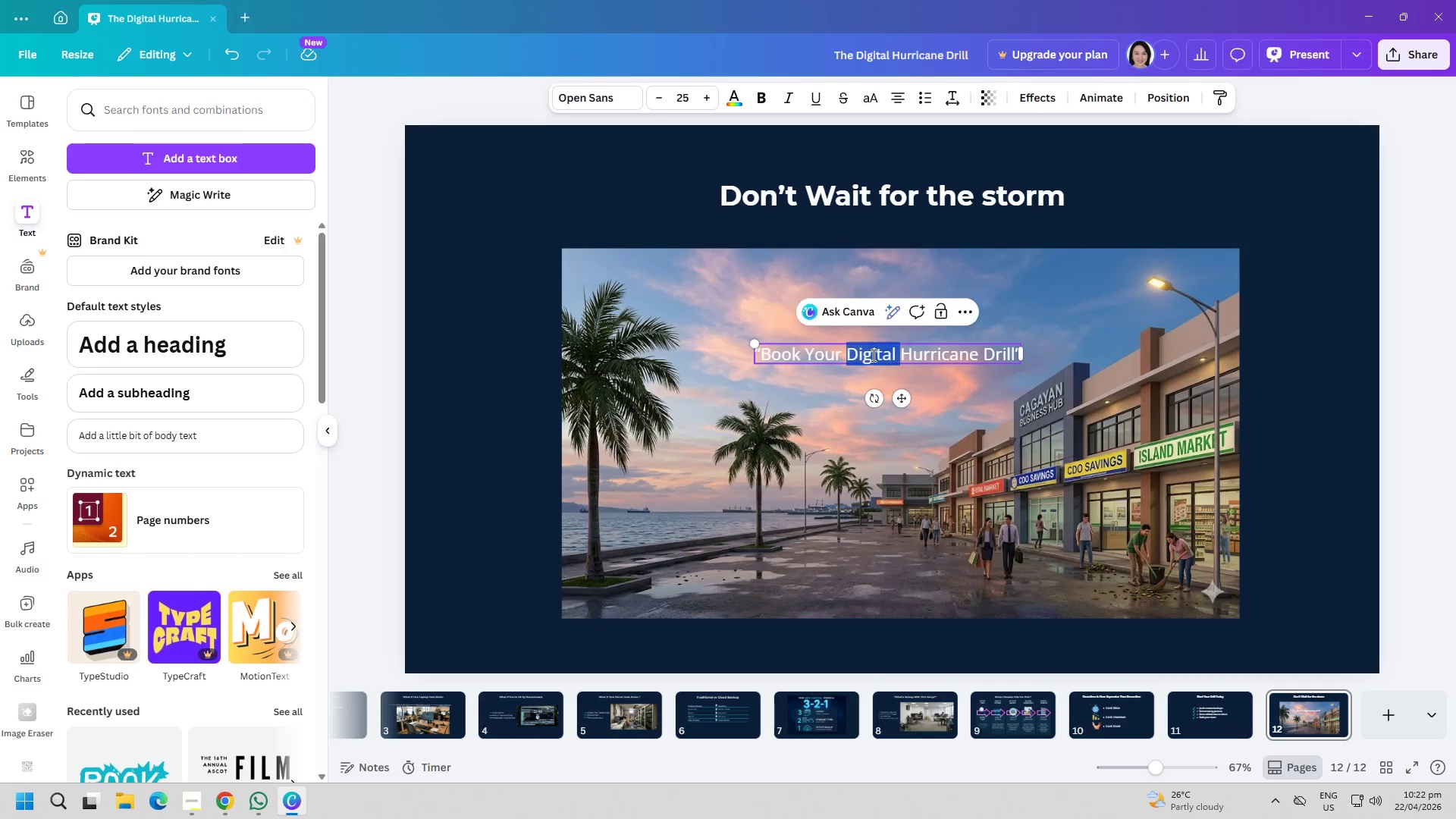 
key(Control+A)
 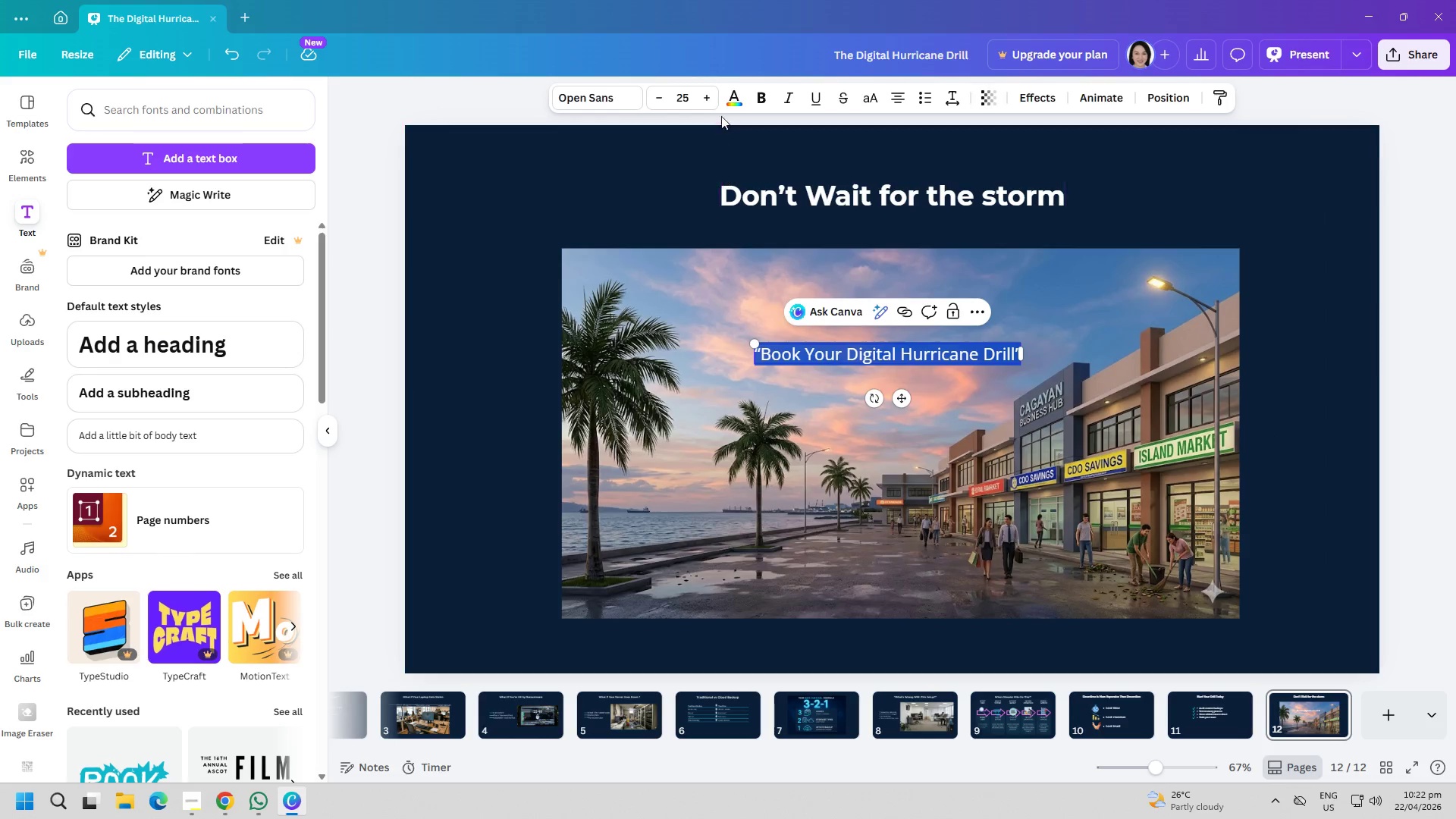 
left_click([732, 99])
 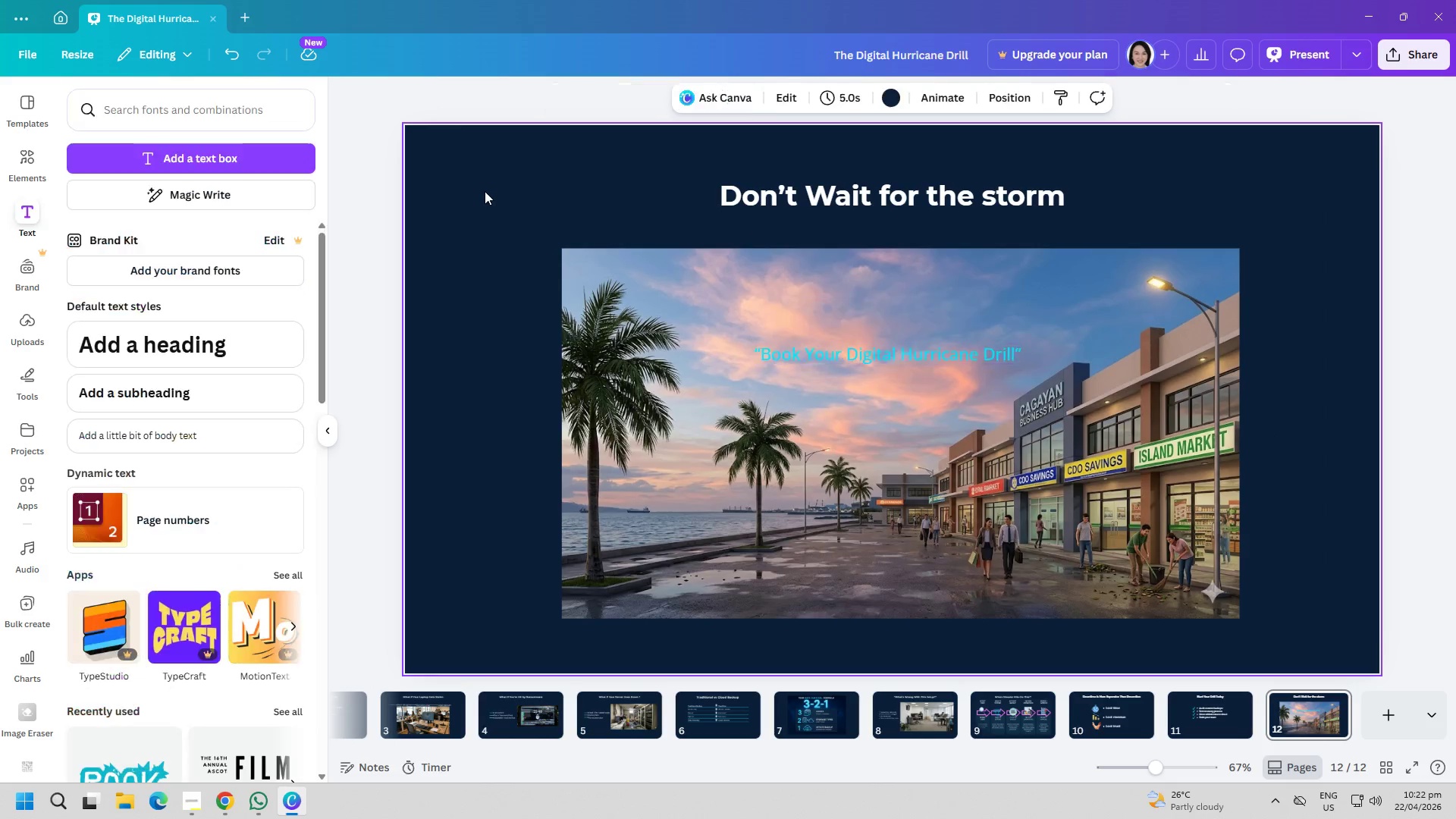 
left_click_drag(start_coordinate=[880, 346], to_coordinate=[896, 290])
 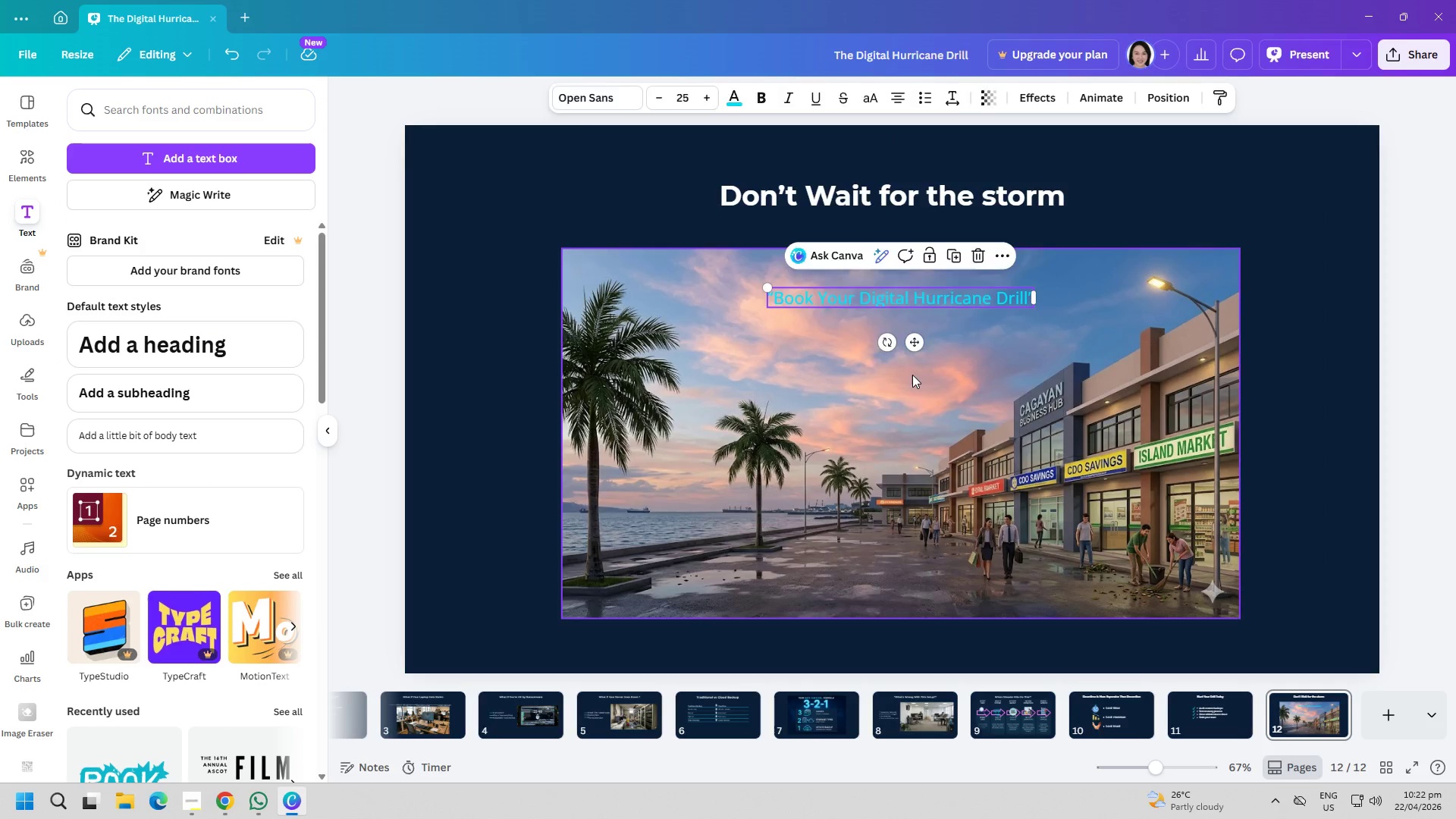 
left_click([915, 375])
 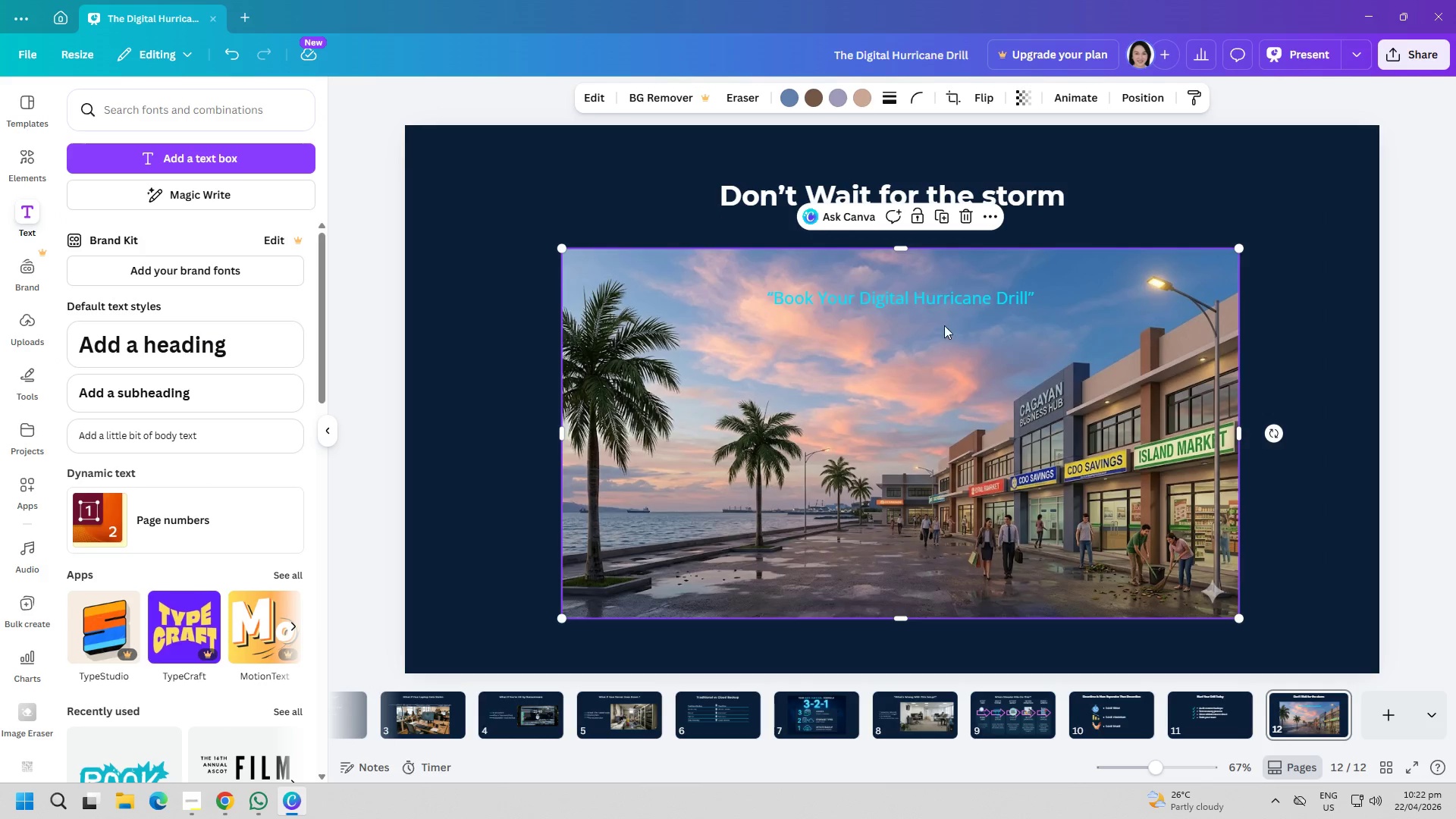 
left_click([952, 298])
 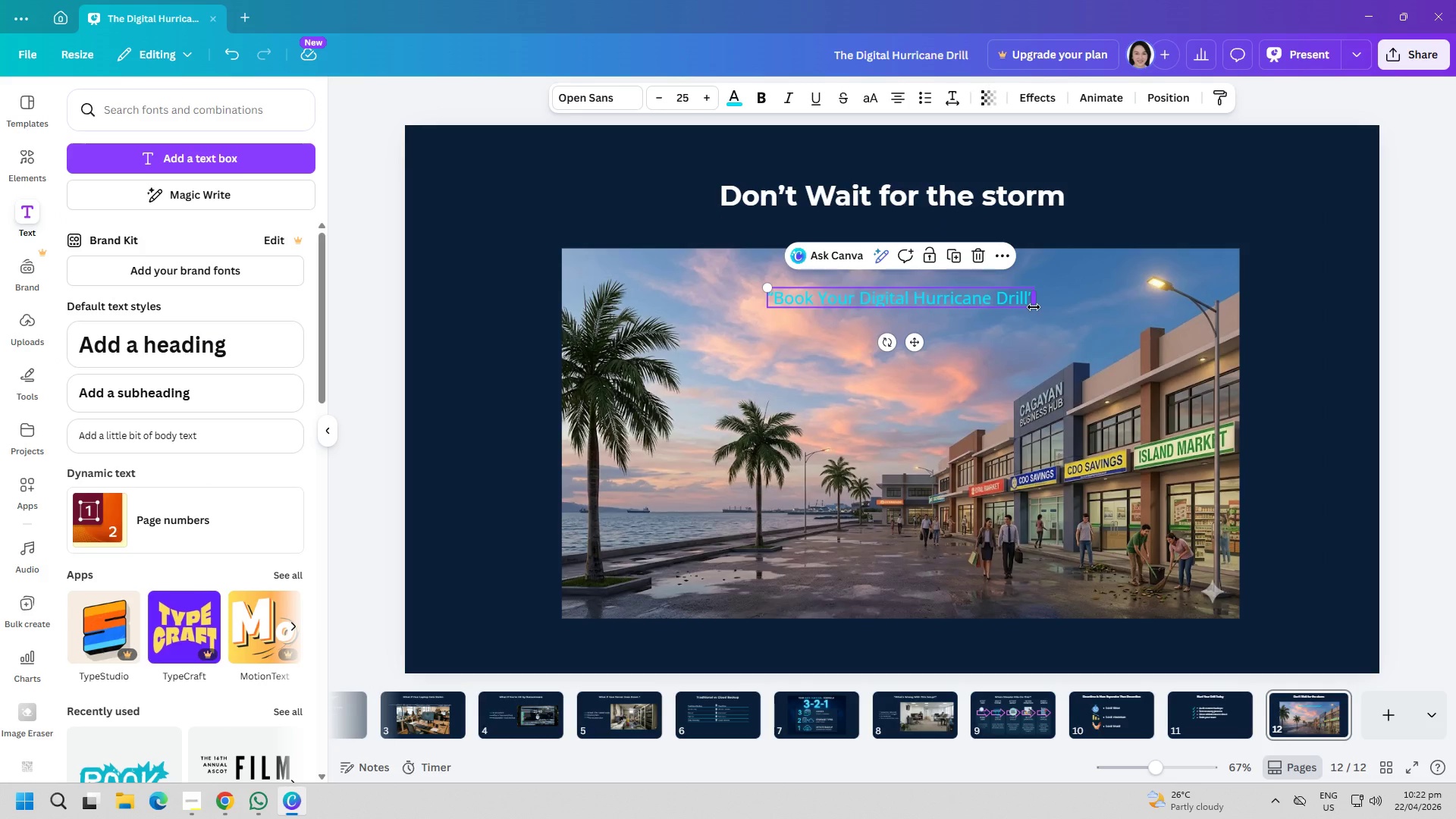 
left_click_drag(start_coordinate=[1034, 309], to_coordinate=[1094, 344])
 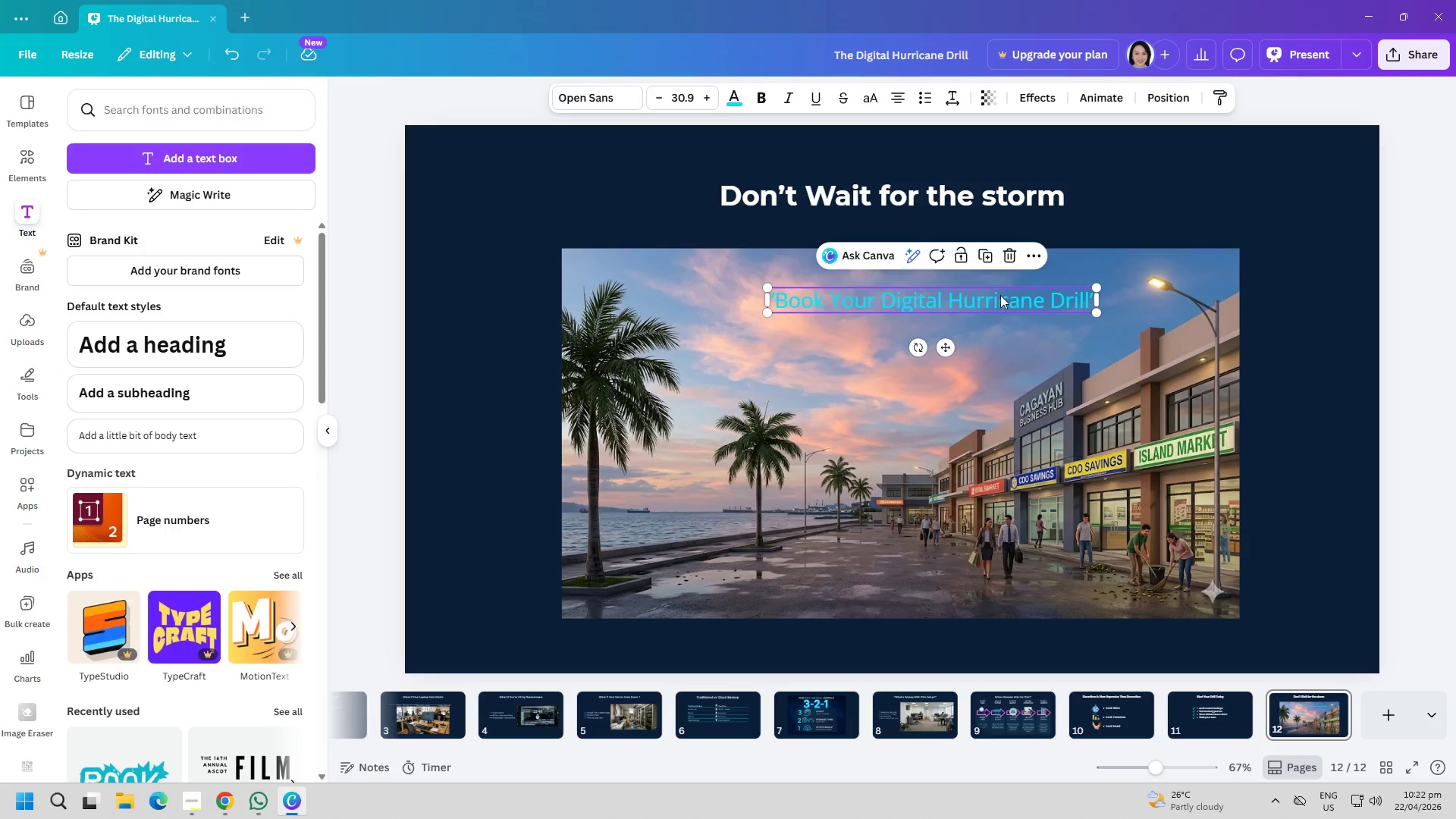 
left_click_drag(start_coordinate=[999, 295], to_coordinate=[974, 596])
 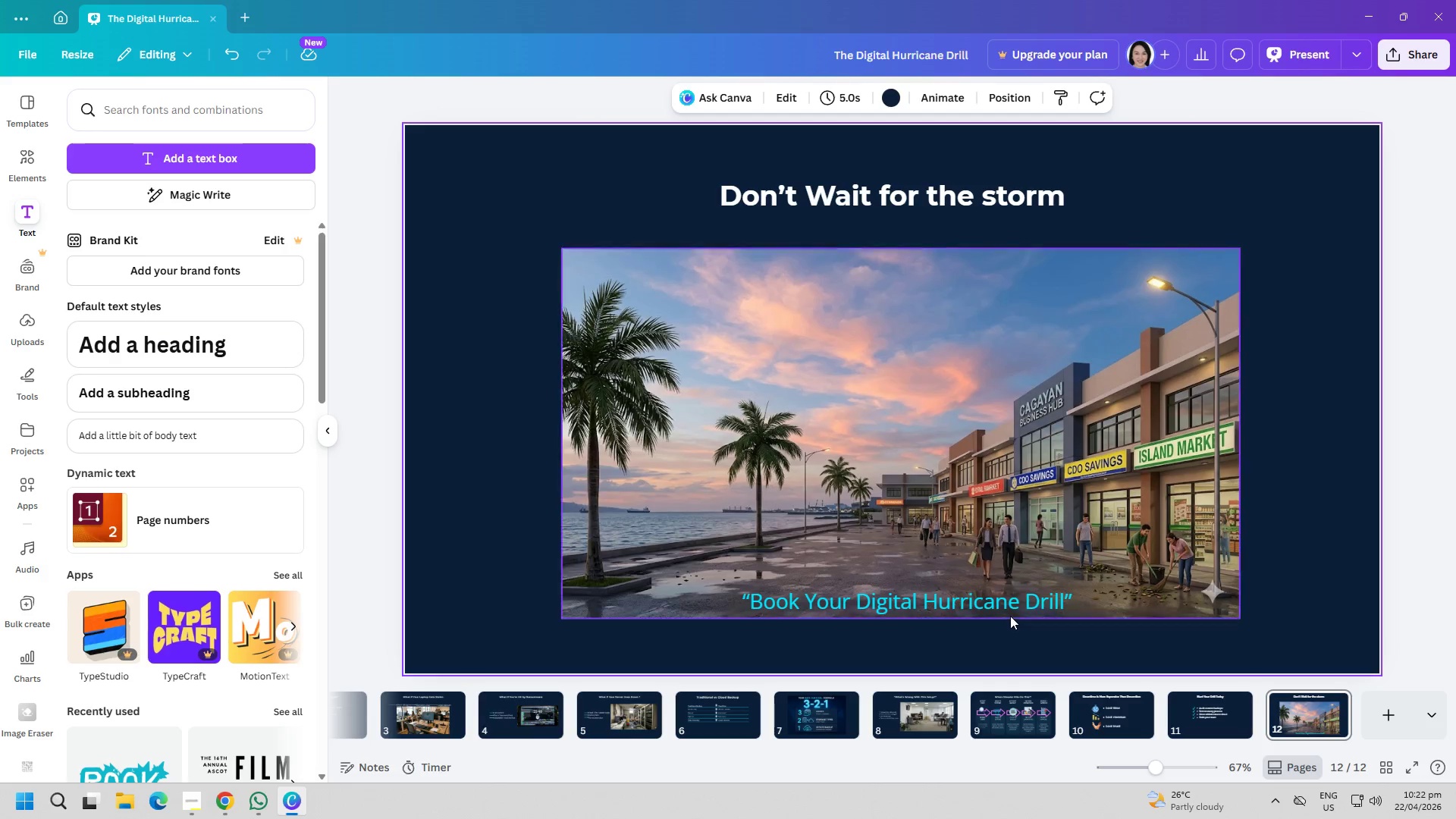 
left_click_drag(start_coordinate=[1010, 609], to_coordinate=[1015, 609])
 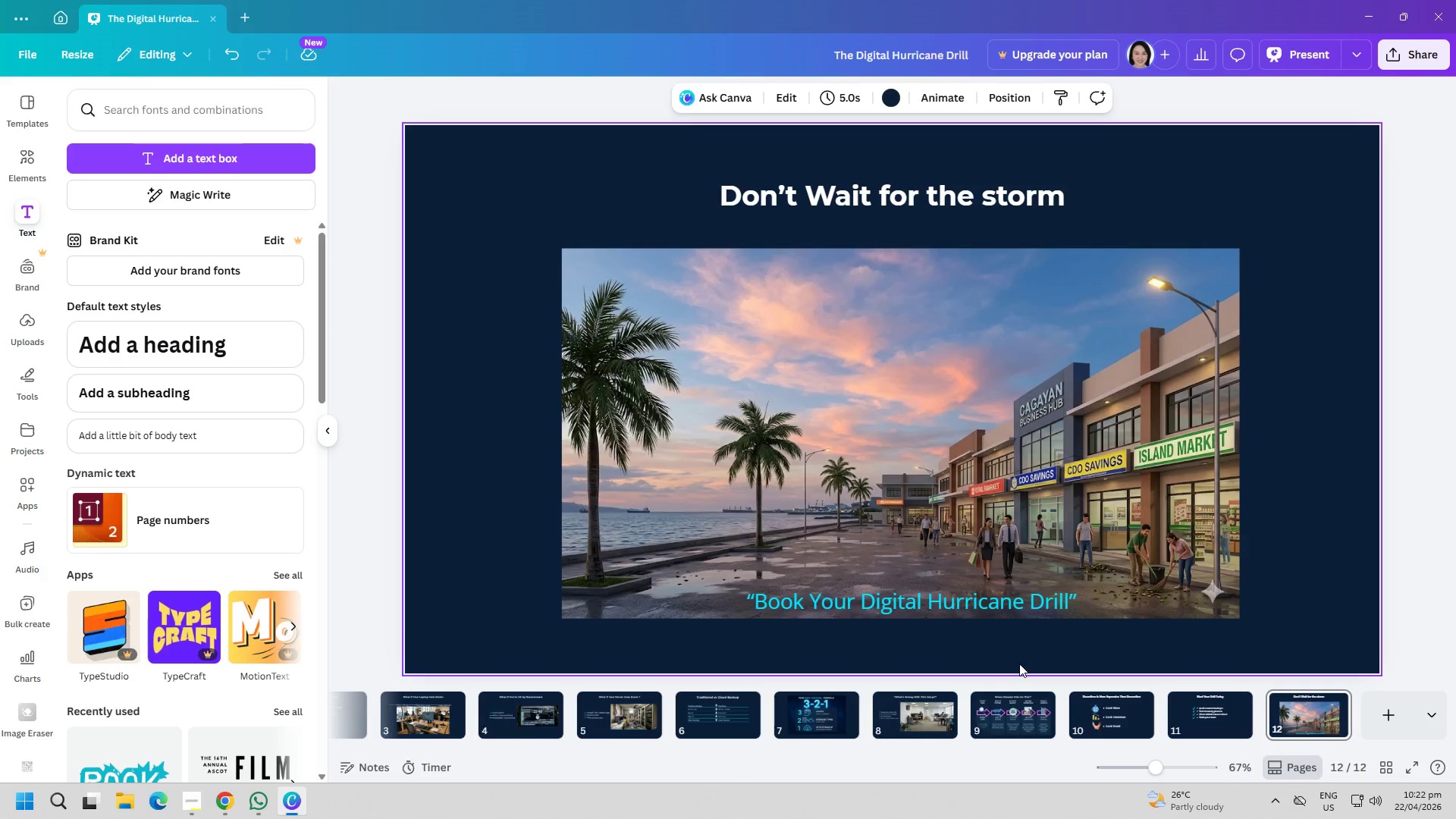 
left_click([1223, 582])
 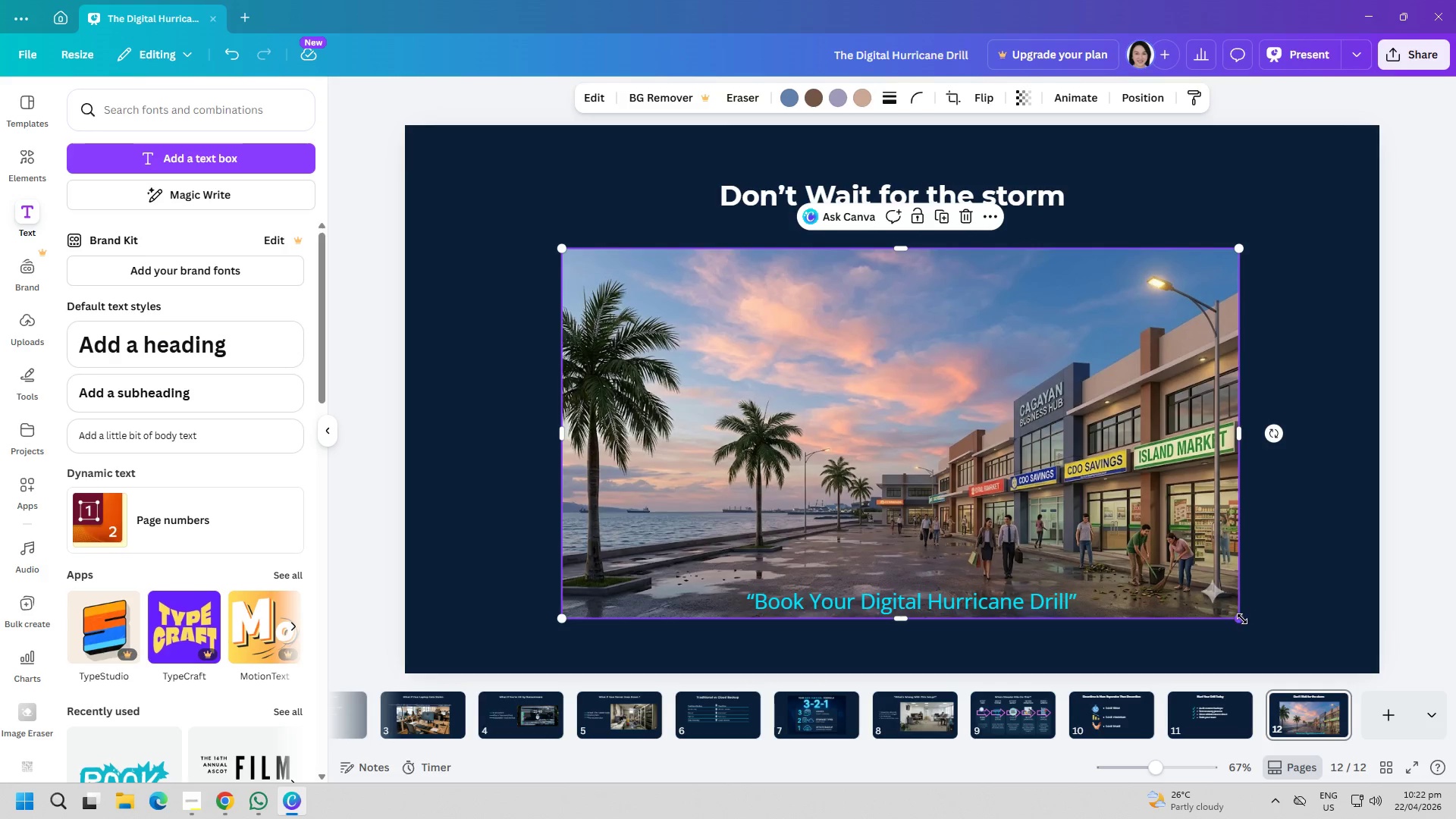 
left_click_drag(start_coordinate=[1242, 619], to_coordinate=[1224, 612])
 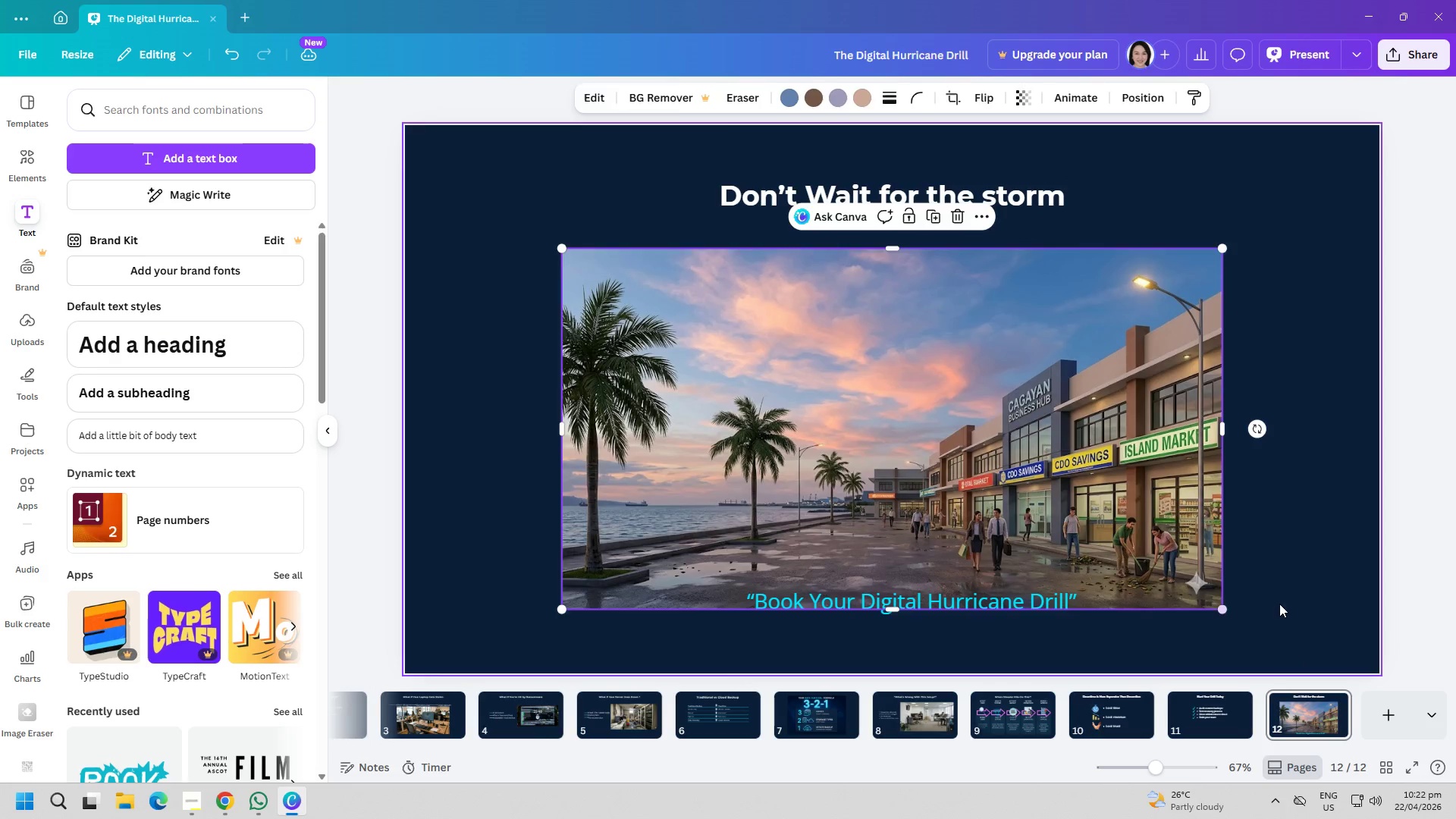 
left_click([1279, 604])
 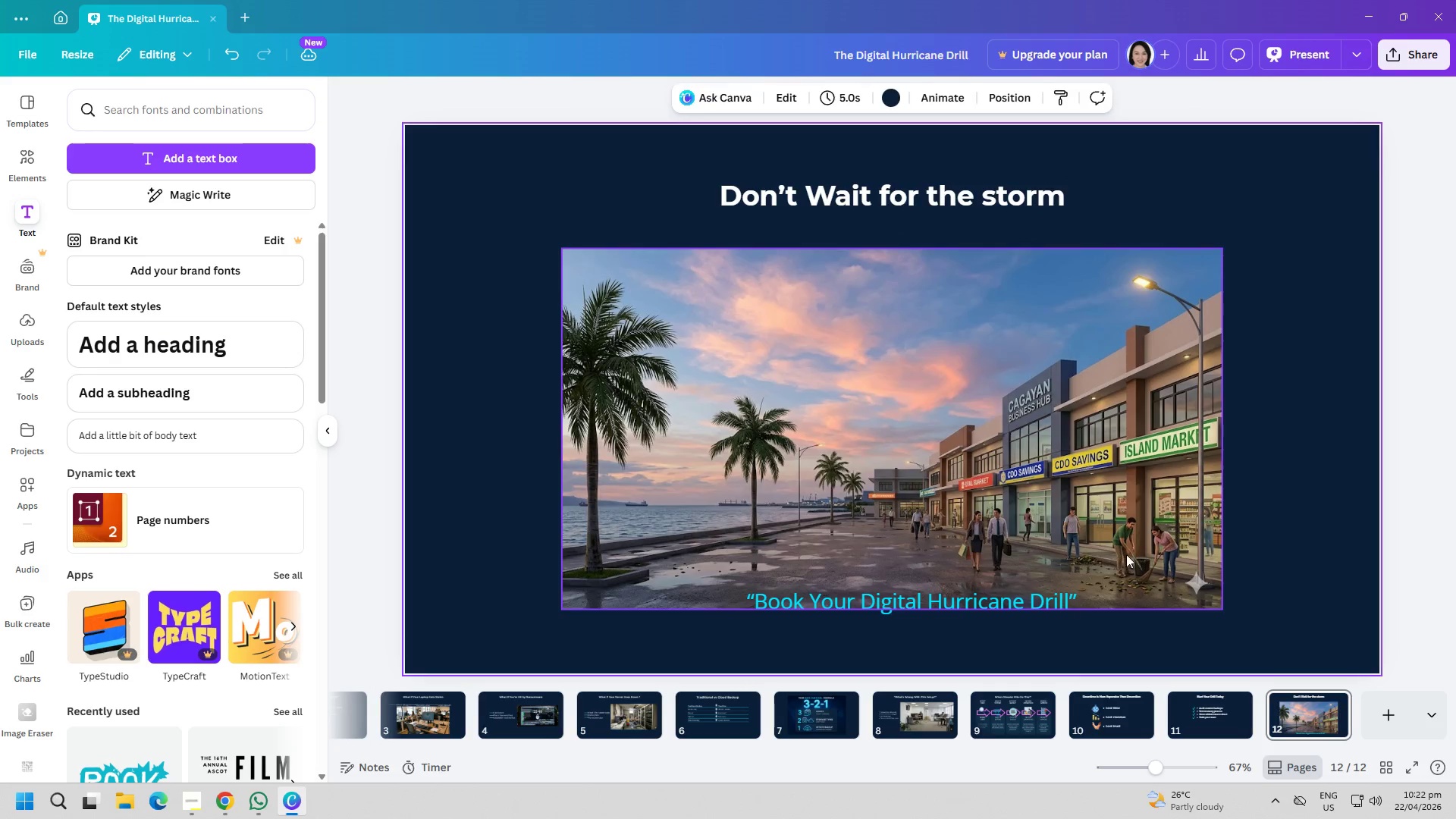 
left_click_drag(start_coordinate=[1126, 554], to_coordinate=[1128, 548])
 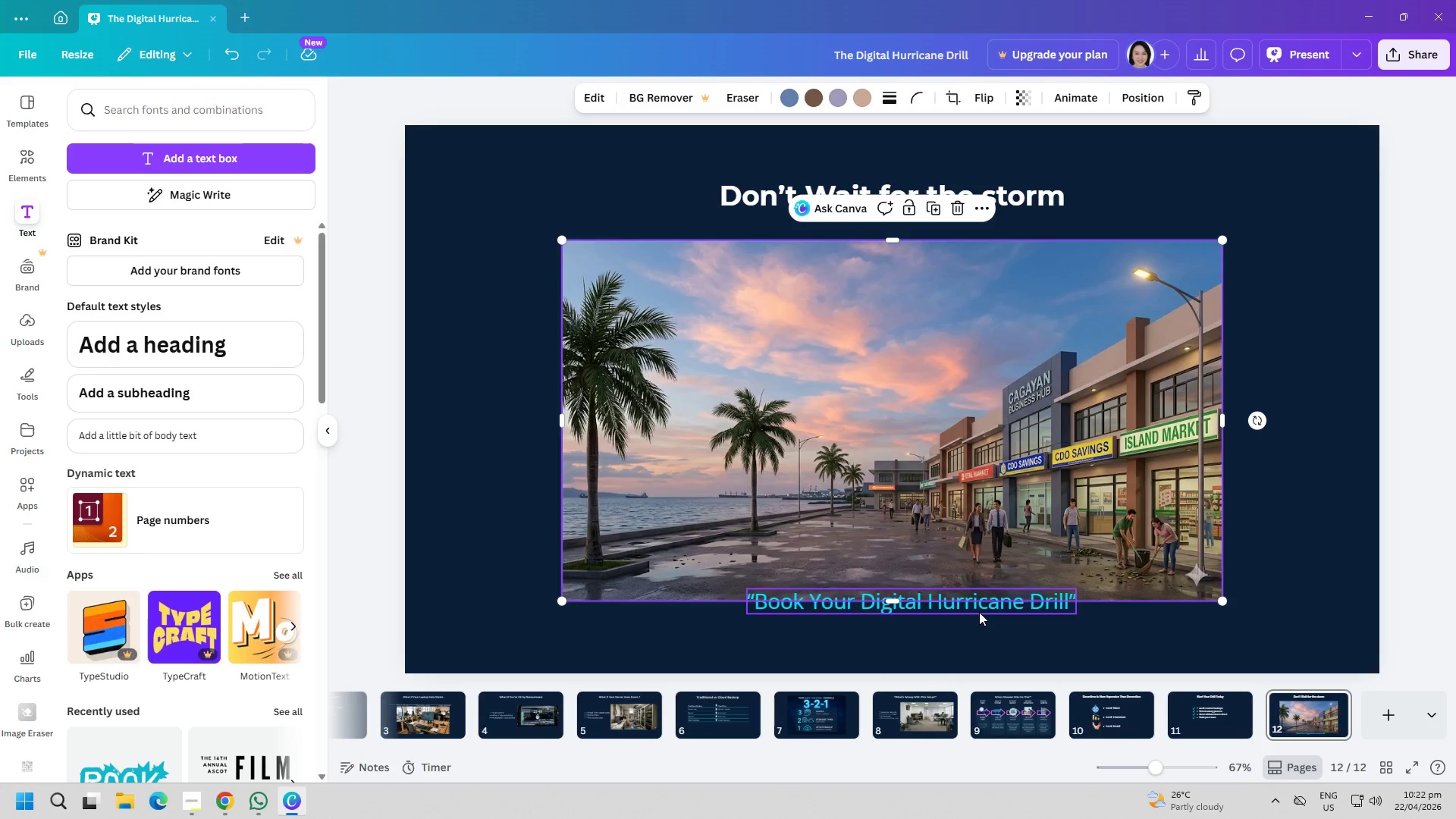 
left_click_drag(start_coordinate=[979, 610], to_coordinate=[959, 578])
 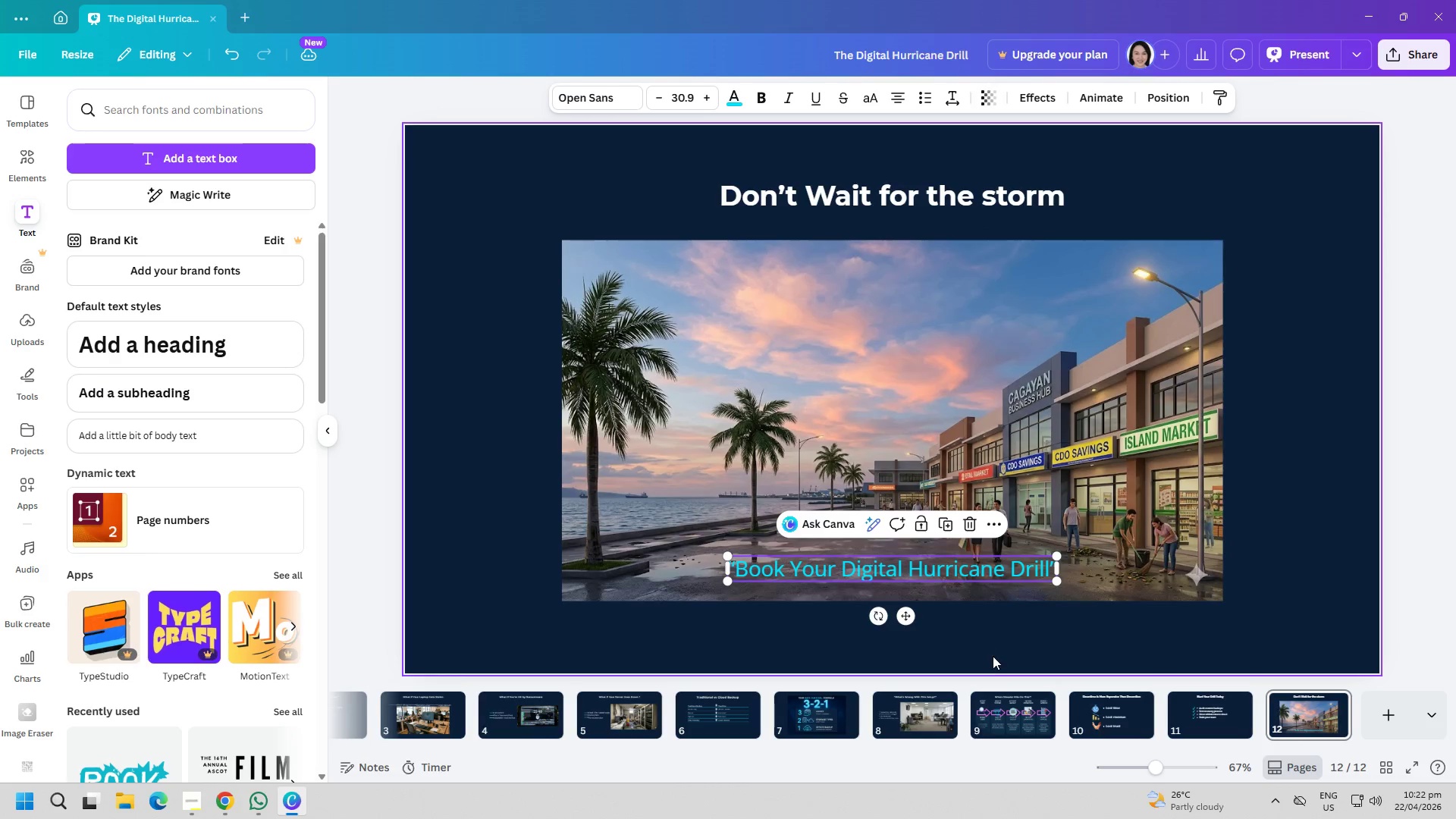 
left_click([993, 656])
 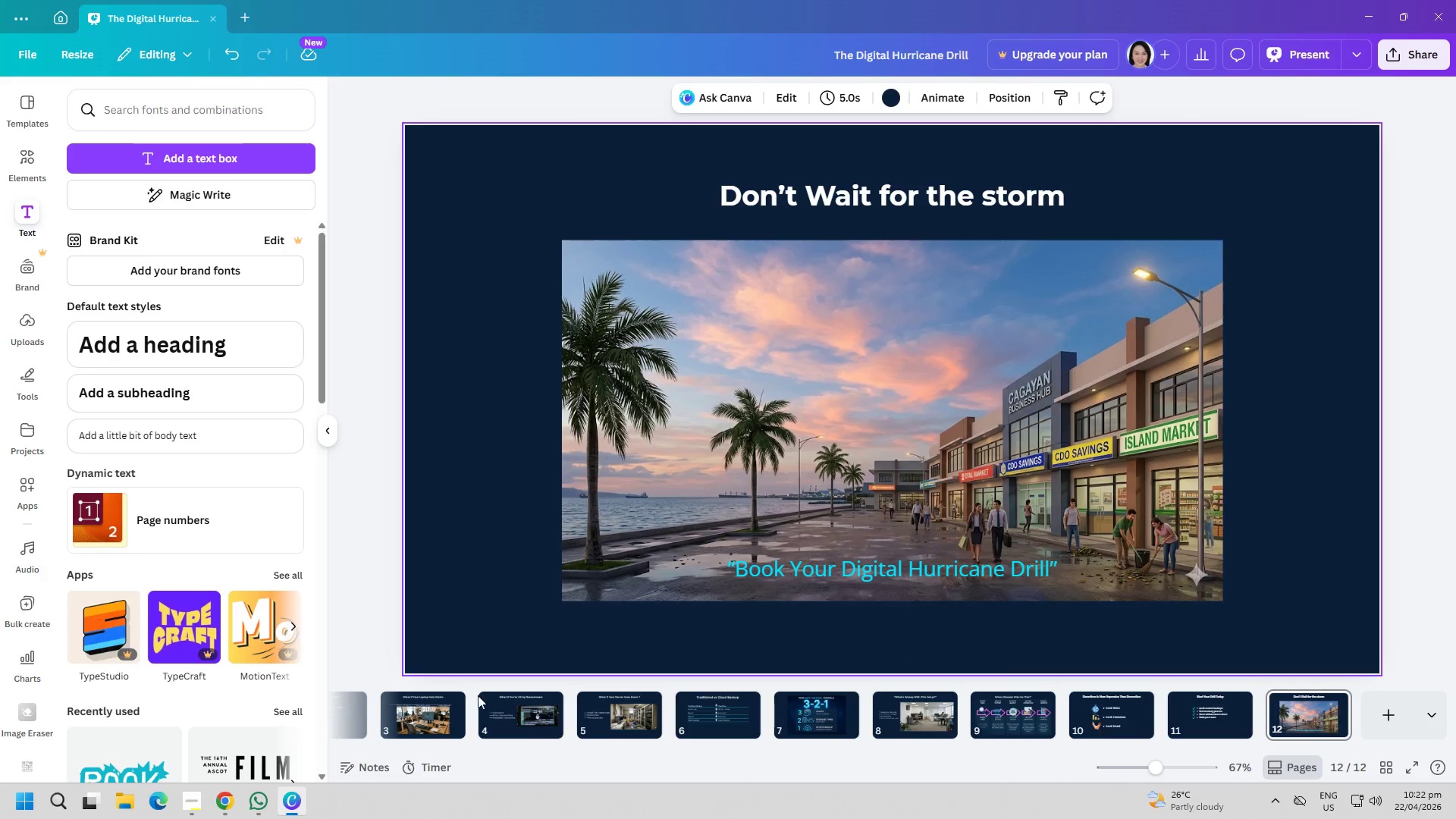 
scroll: coordinate [541, 692], scroll_direction: up, amount: 8.0
 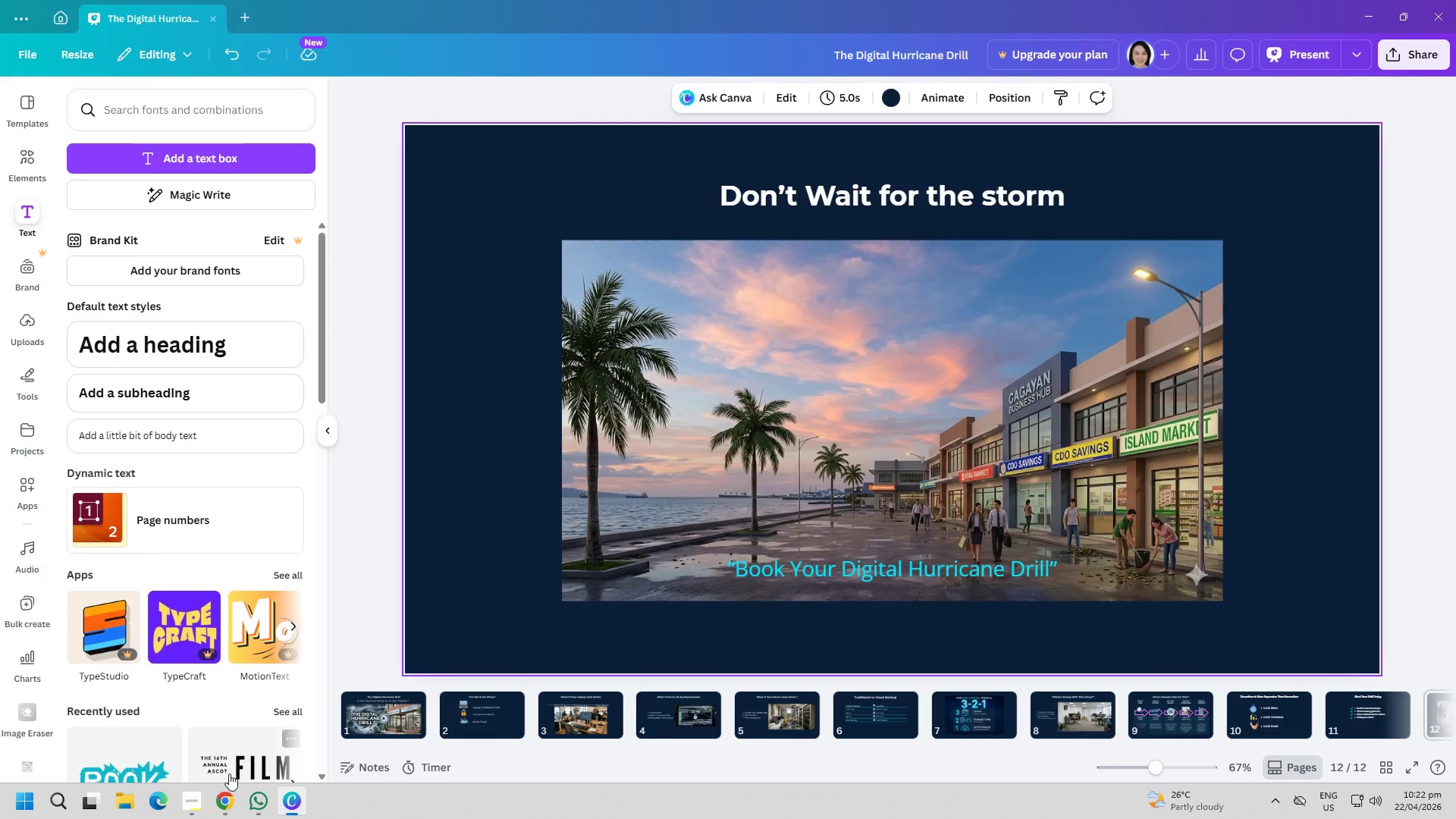 
left_click([193, 789])